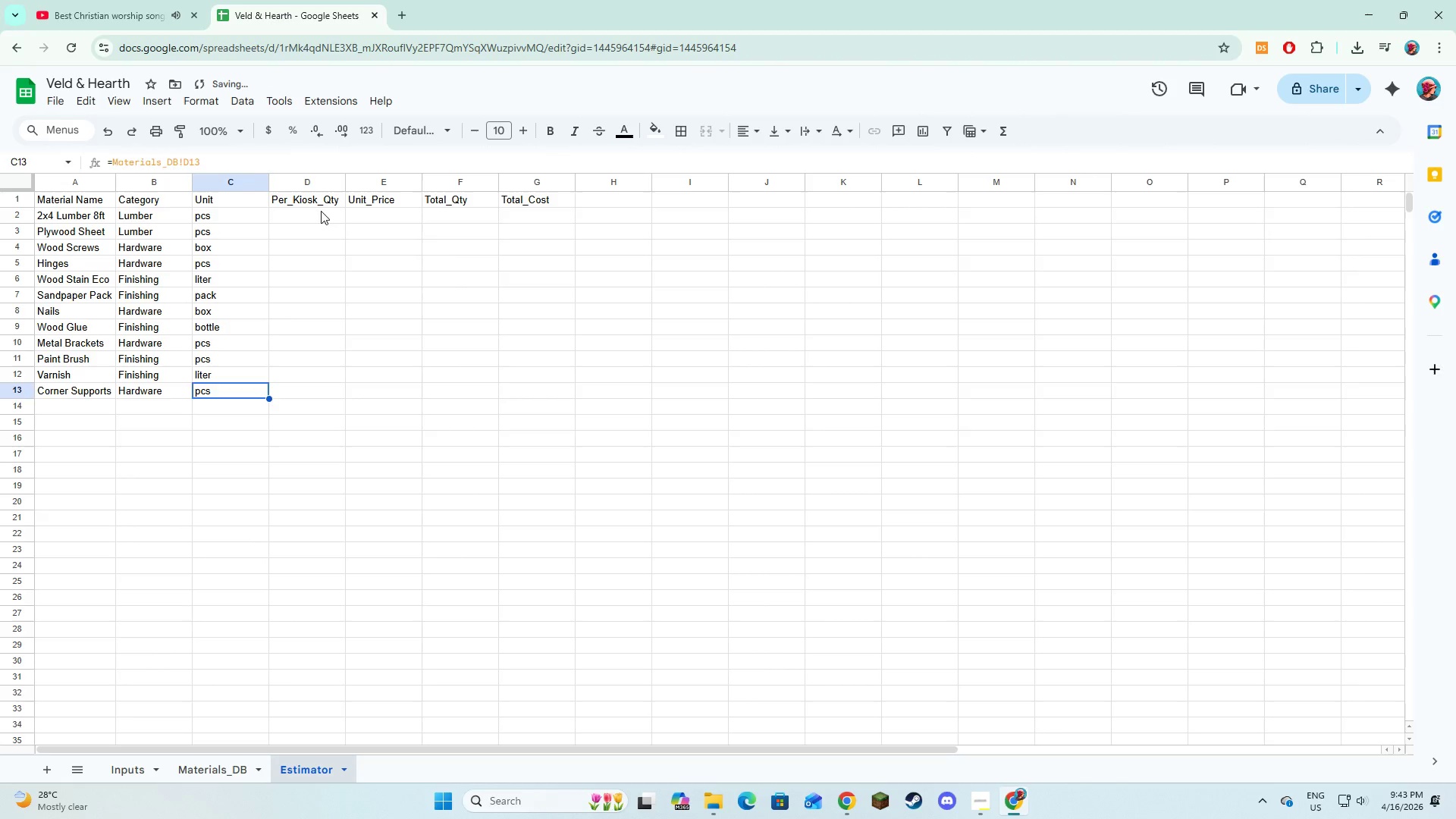 
double_click([321, 211])
 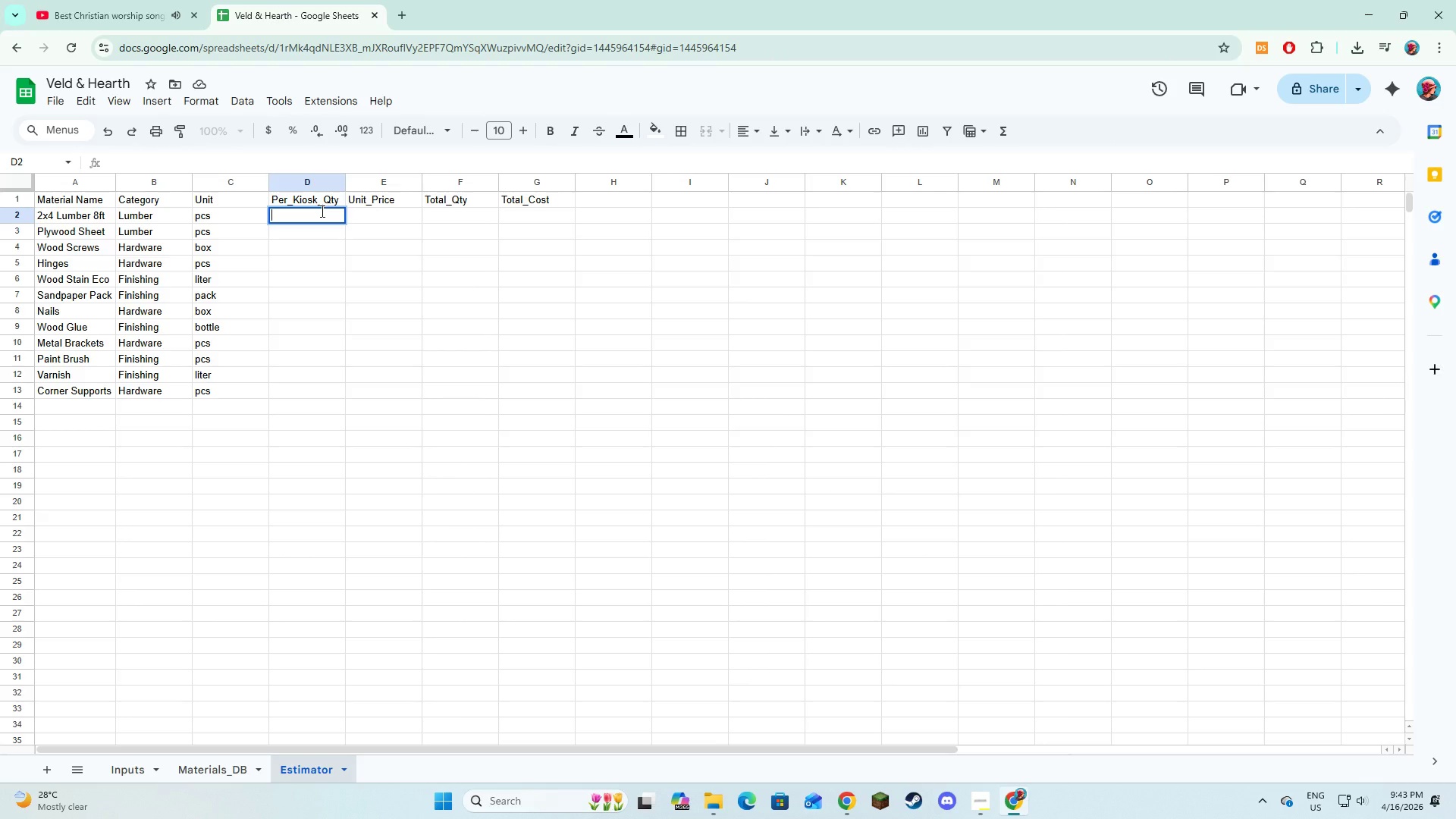 
wait(7.59)
 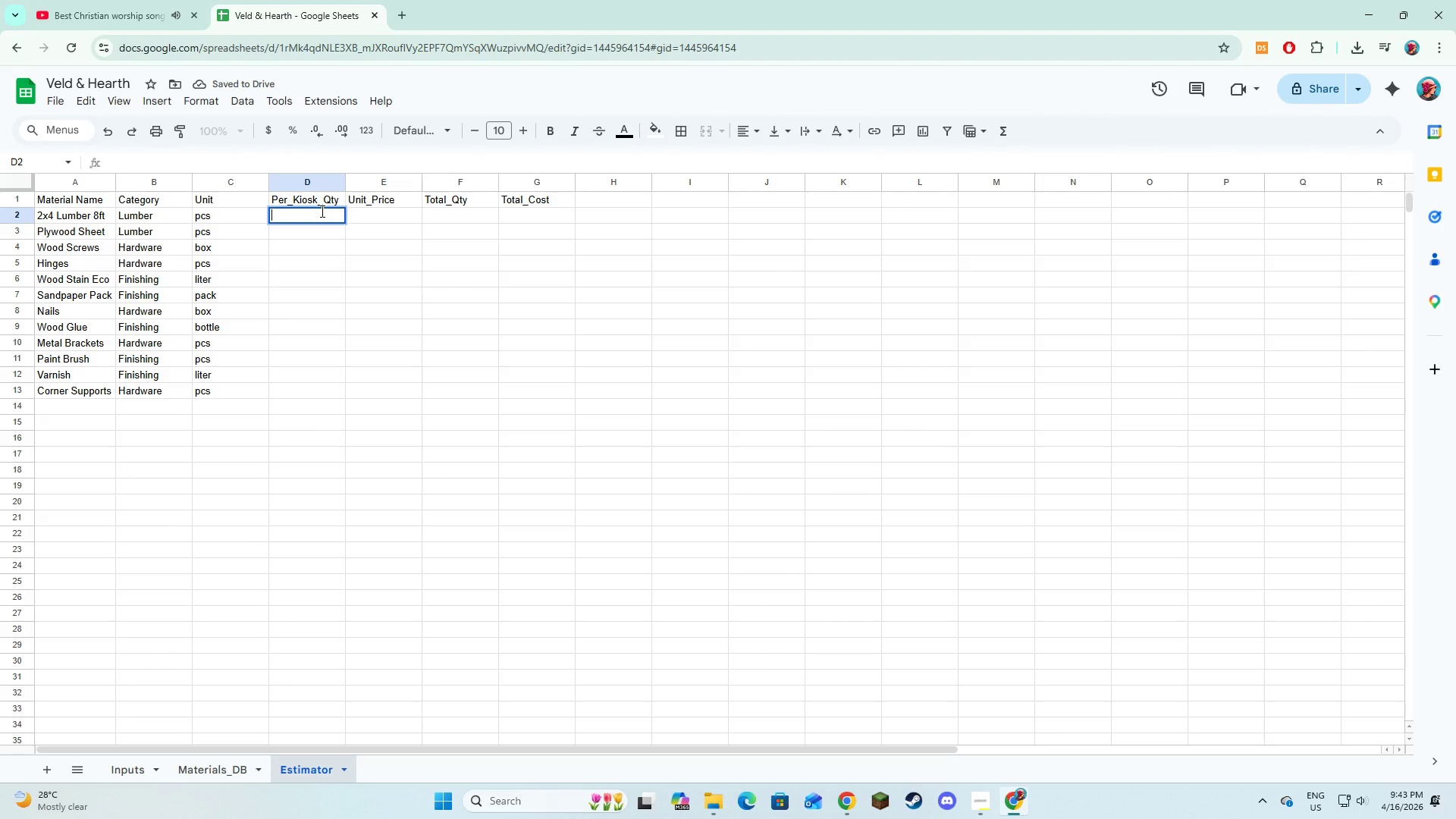 
key(Equal)
 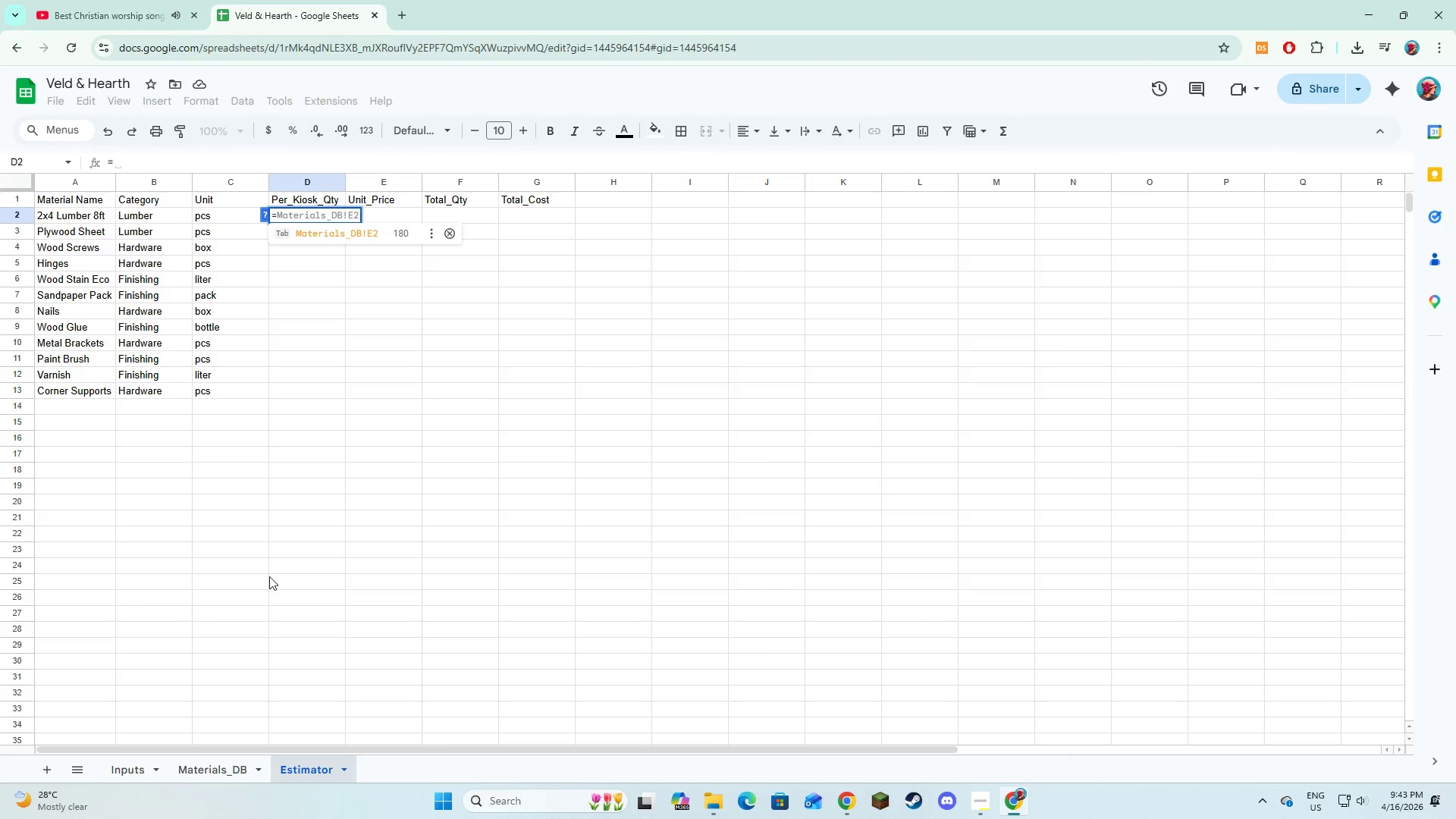 
left_click([218, 764])
 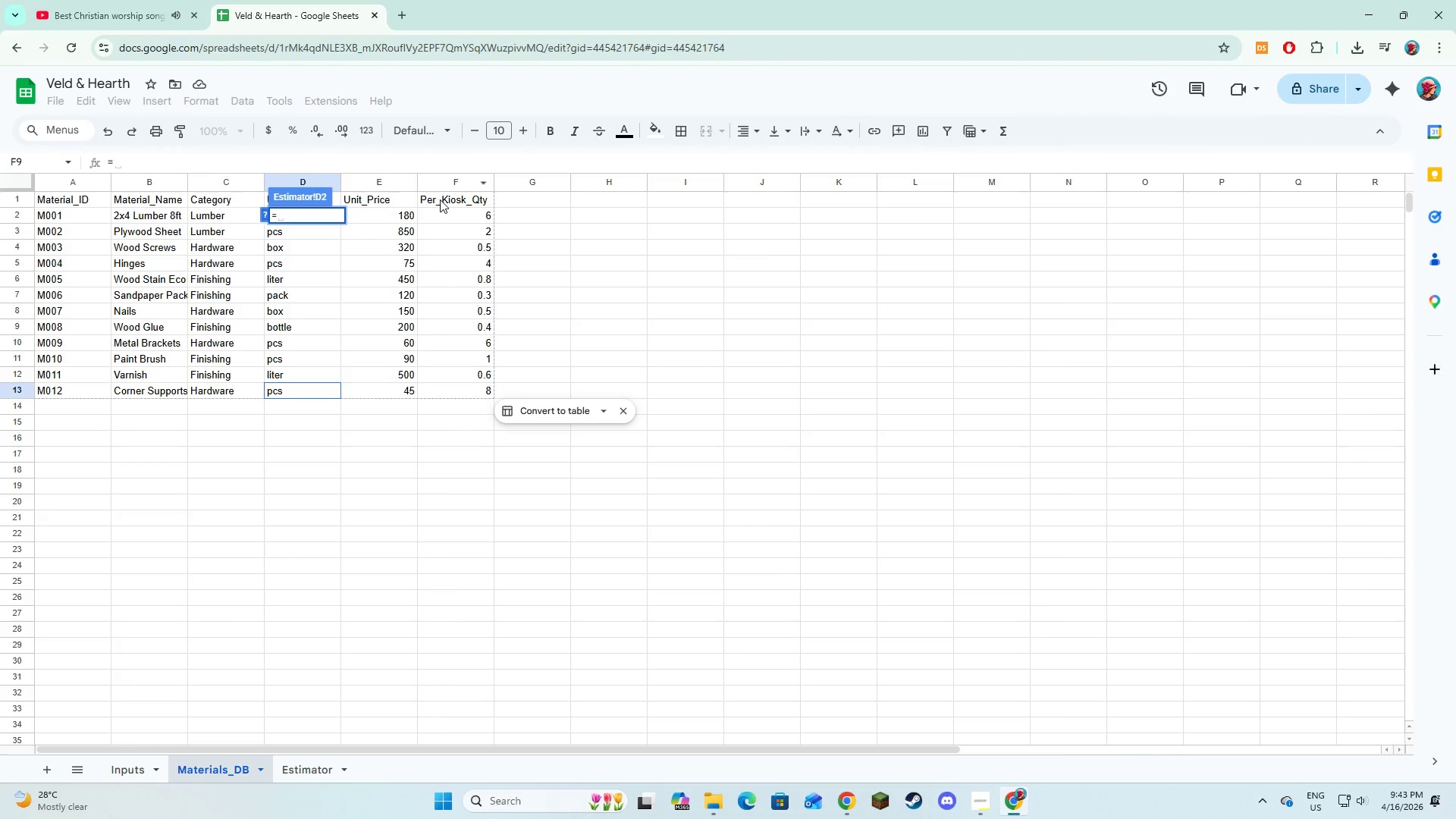 
left_click([444, 212])
 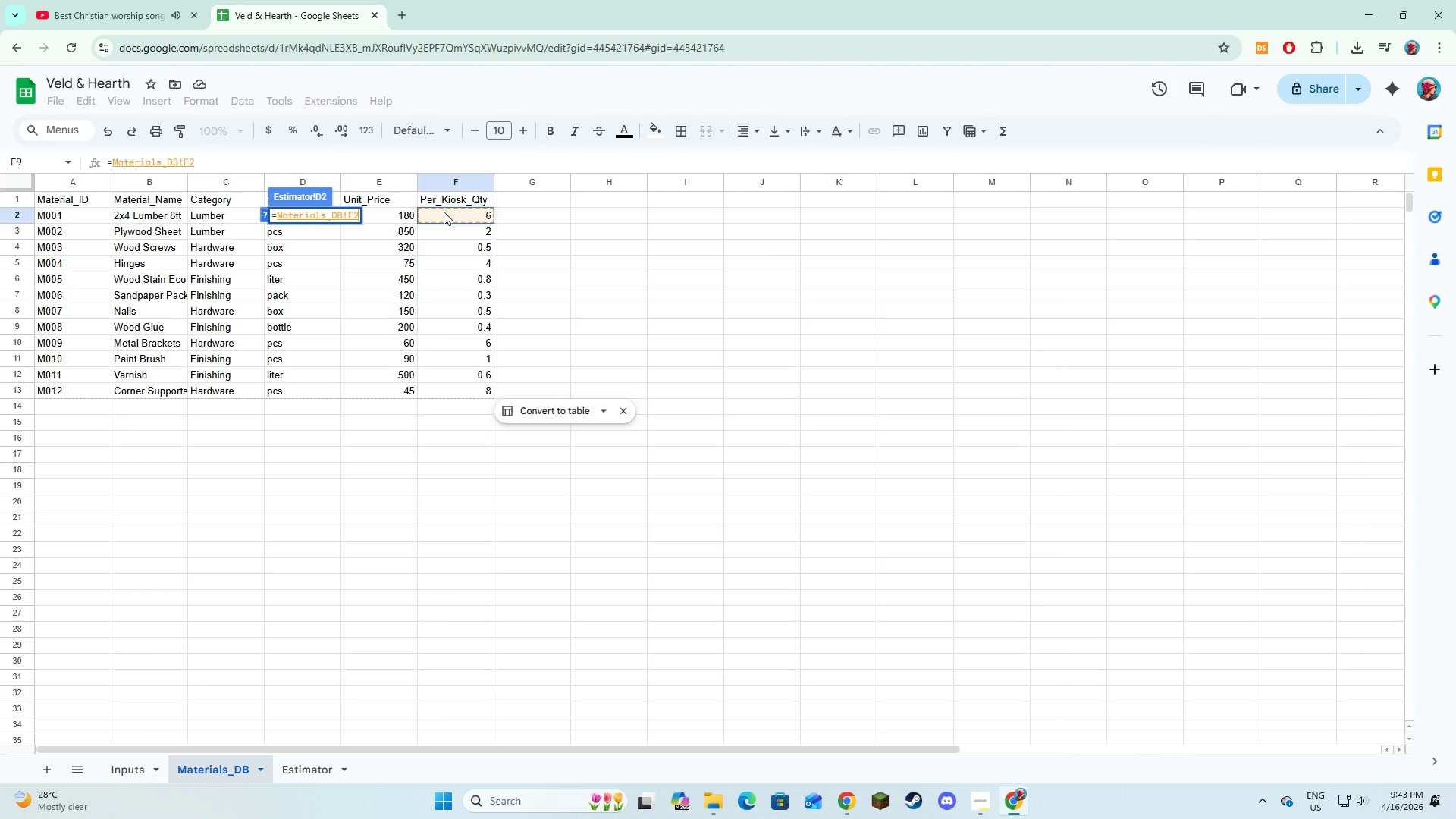 
key(NumpadEnter)
 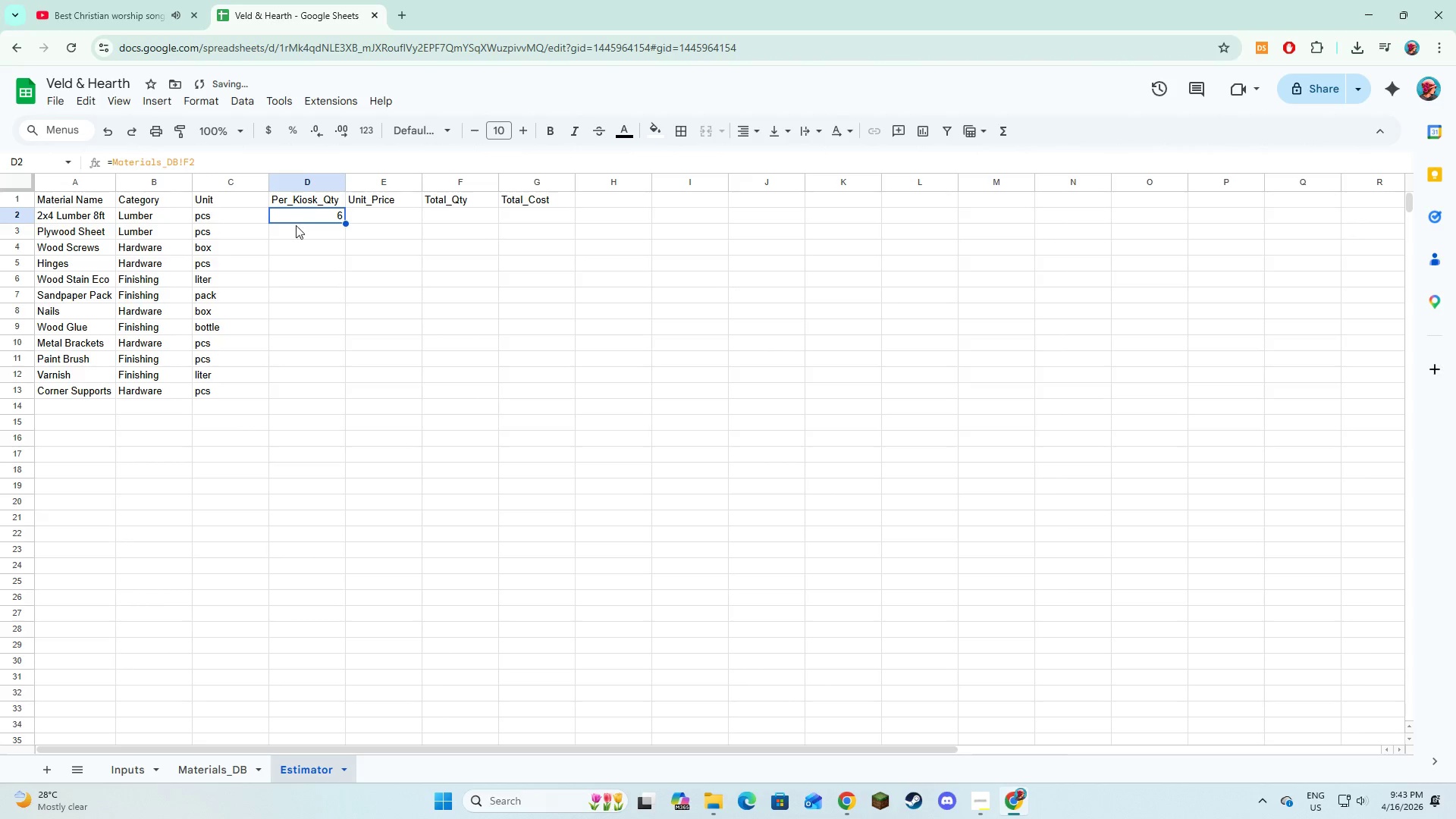 
left_click([296, 229])
 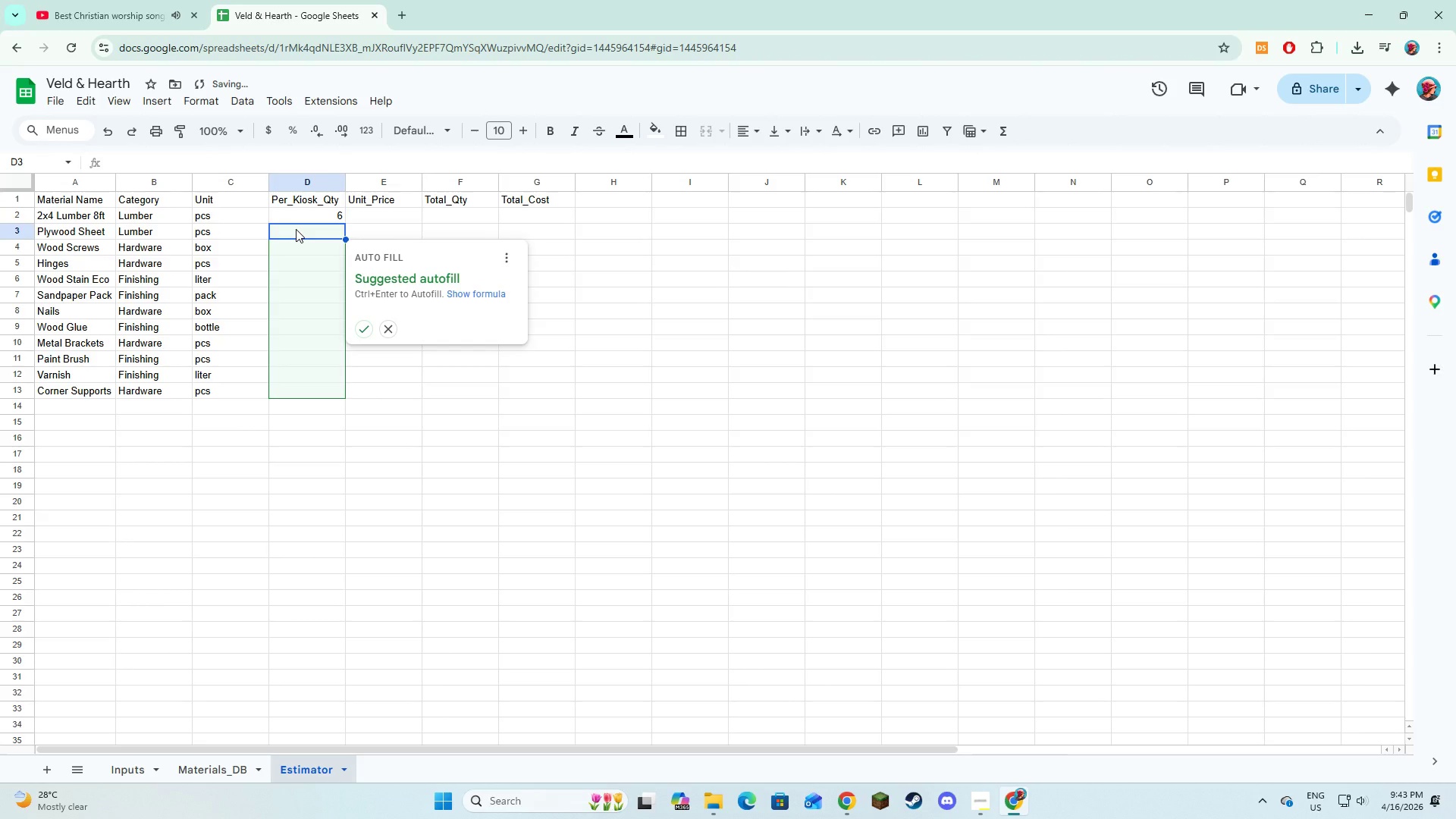 
key(Equal)
 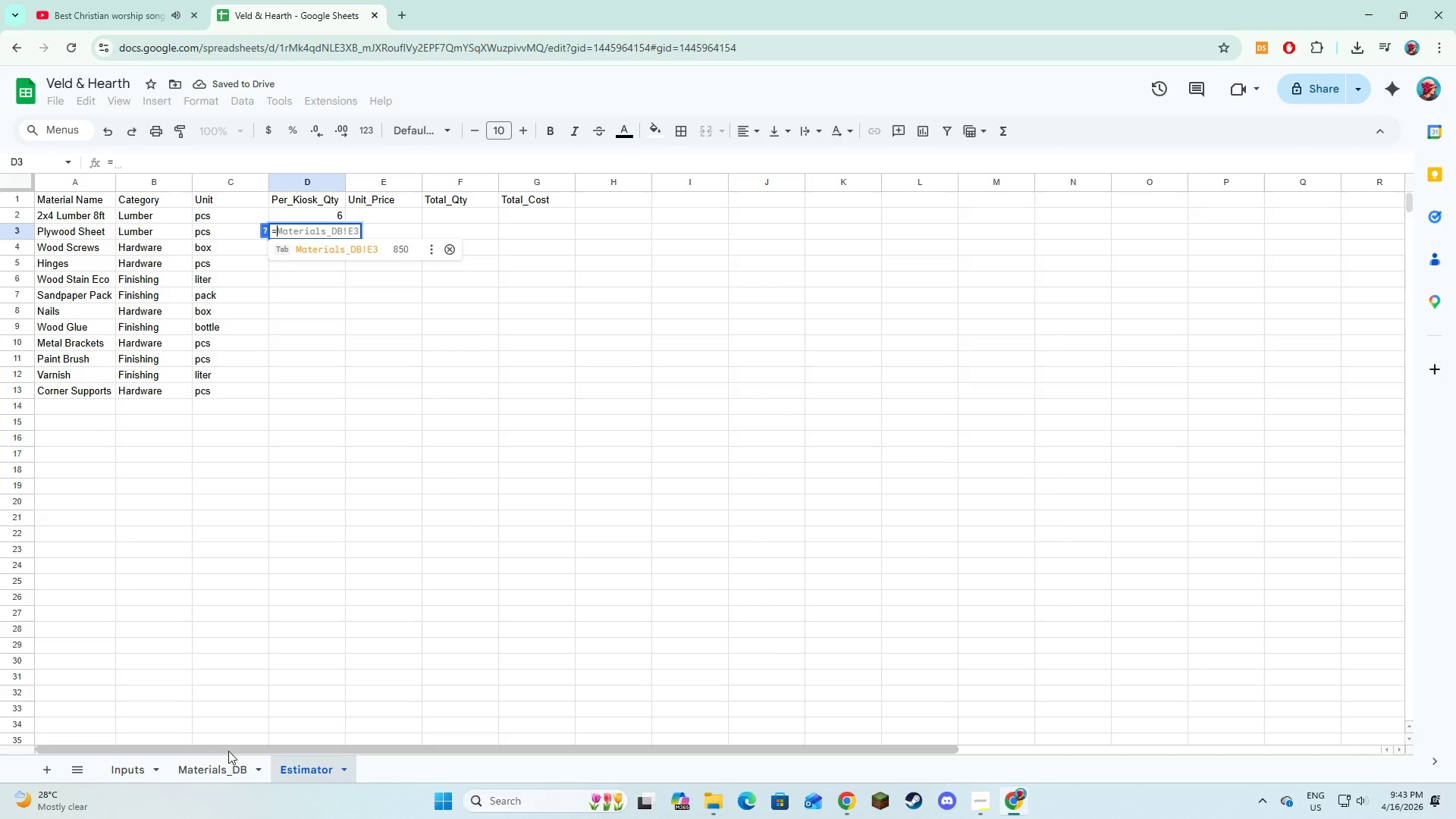 
double_click([228, 761])
 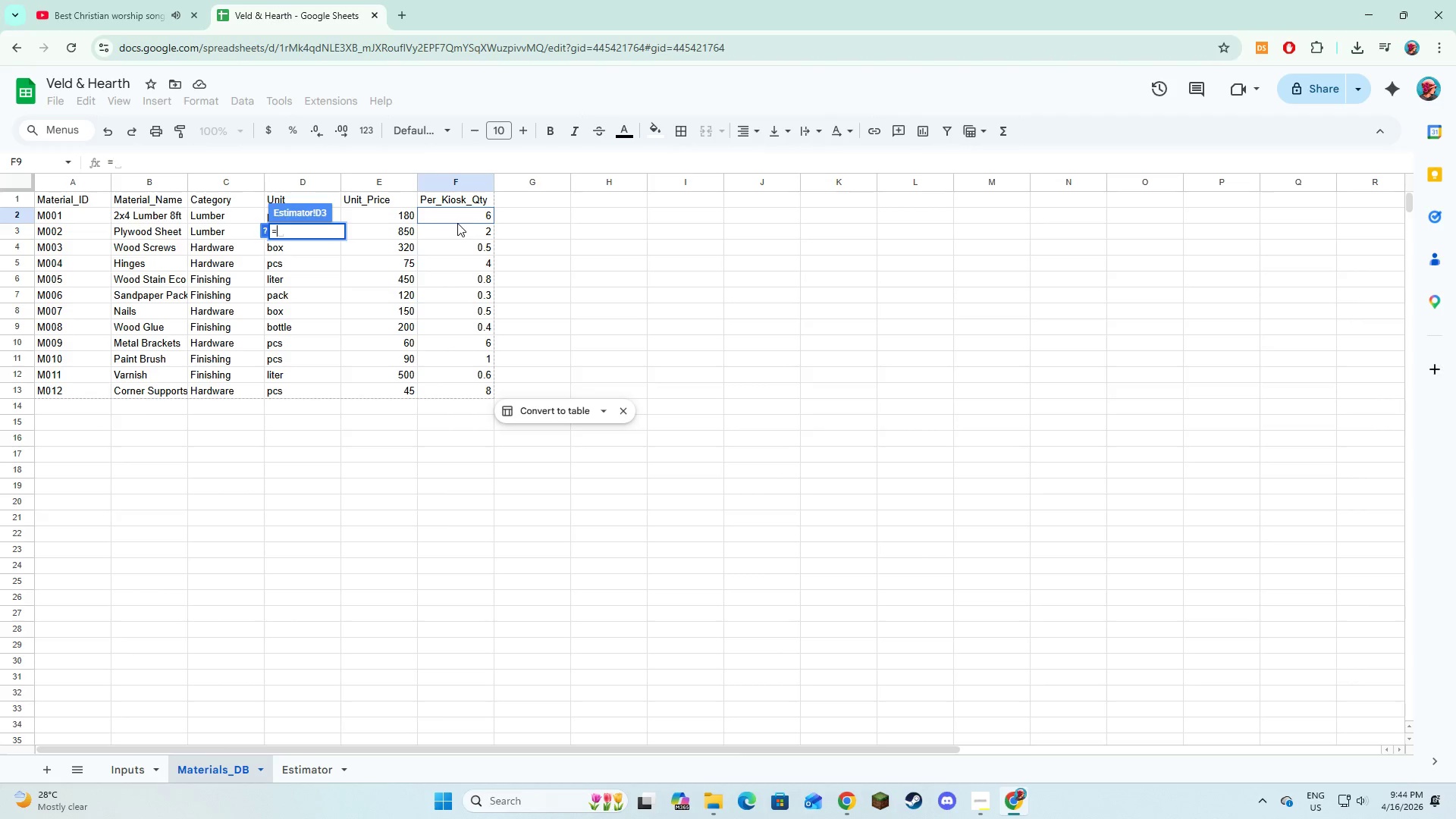 
left_click([457, 228])
 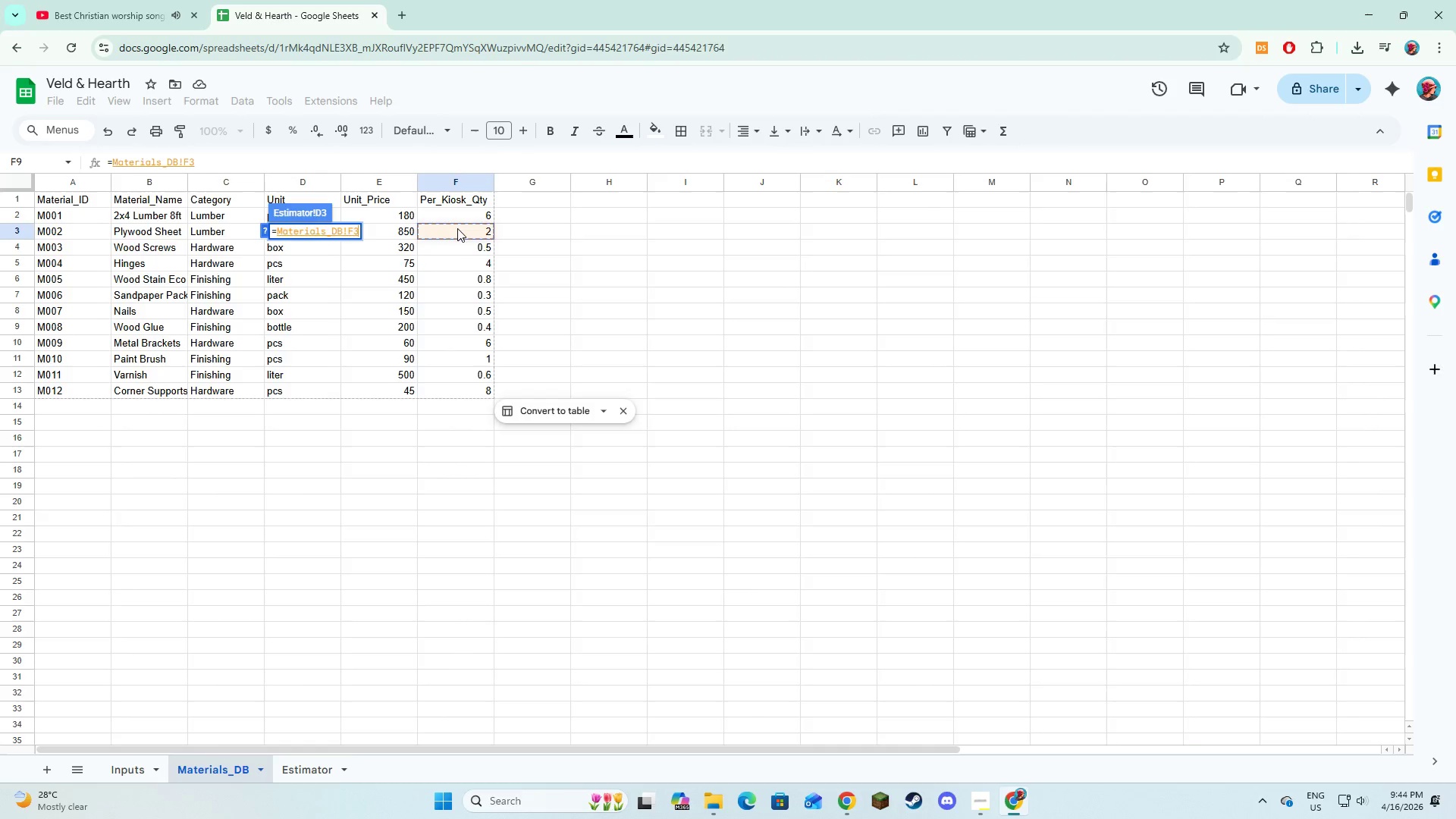 
key(NumpadEnter)
 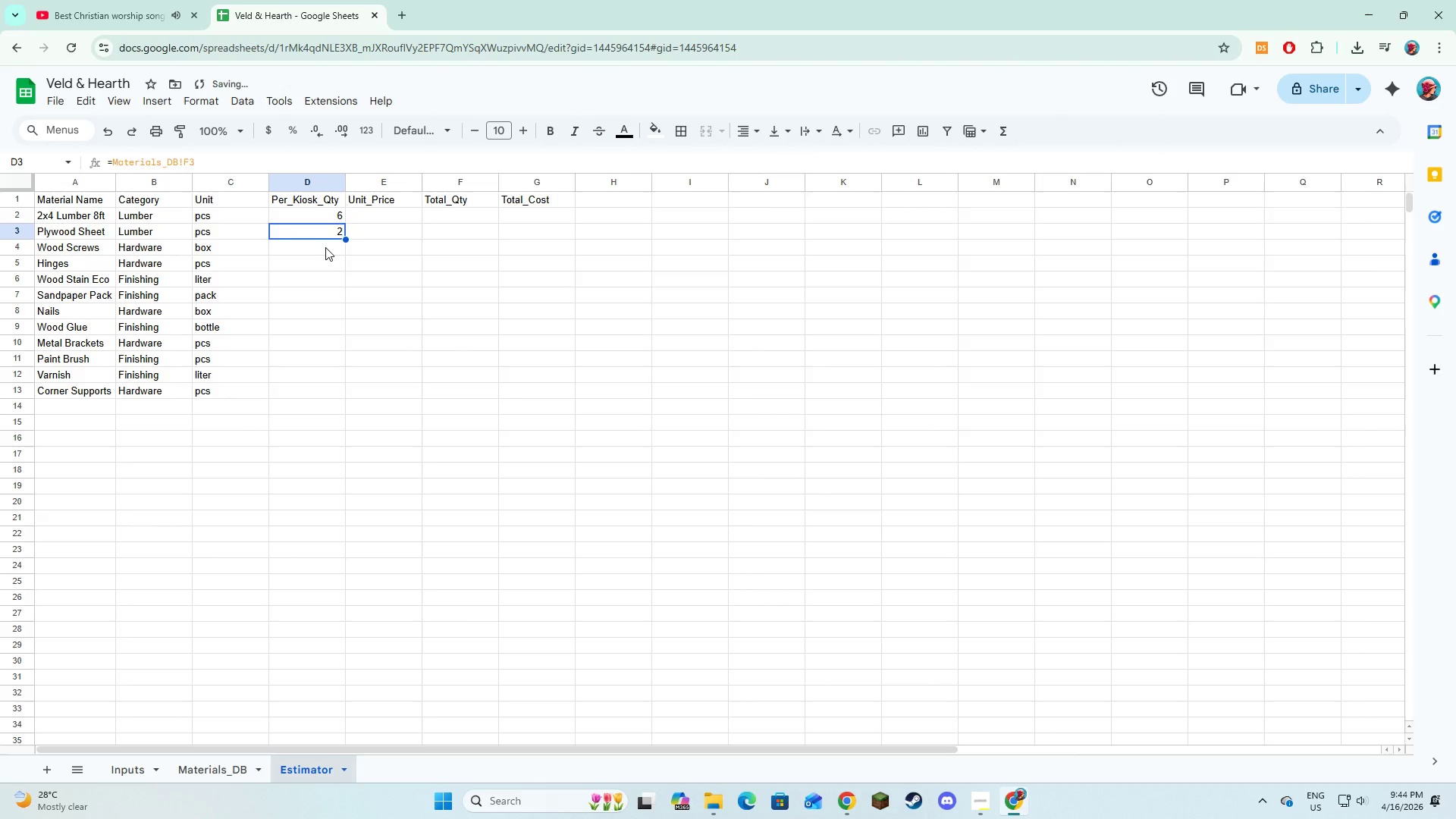 
left_click([325, 247])
 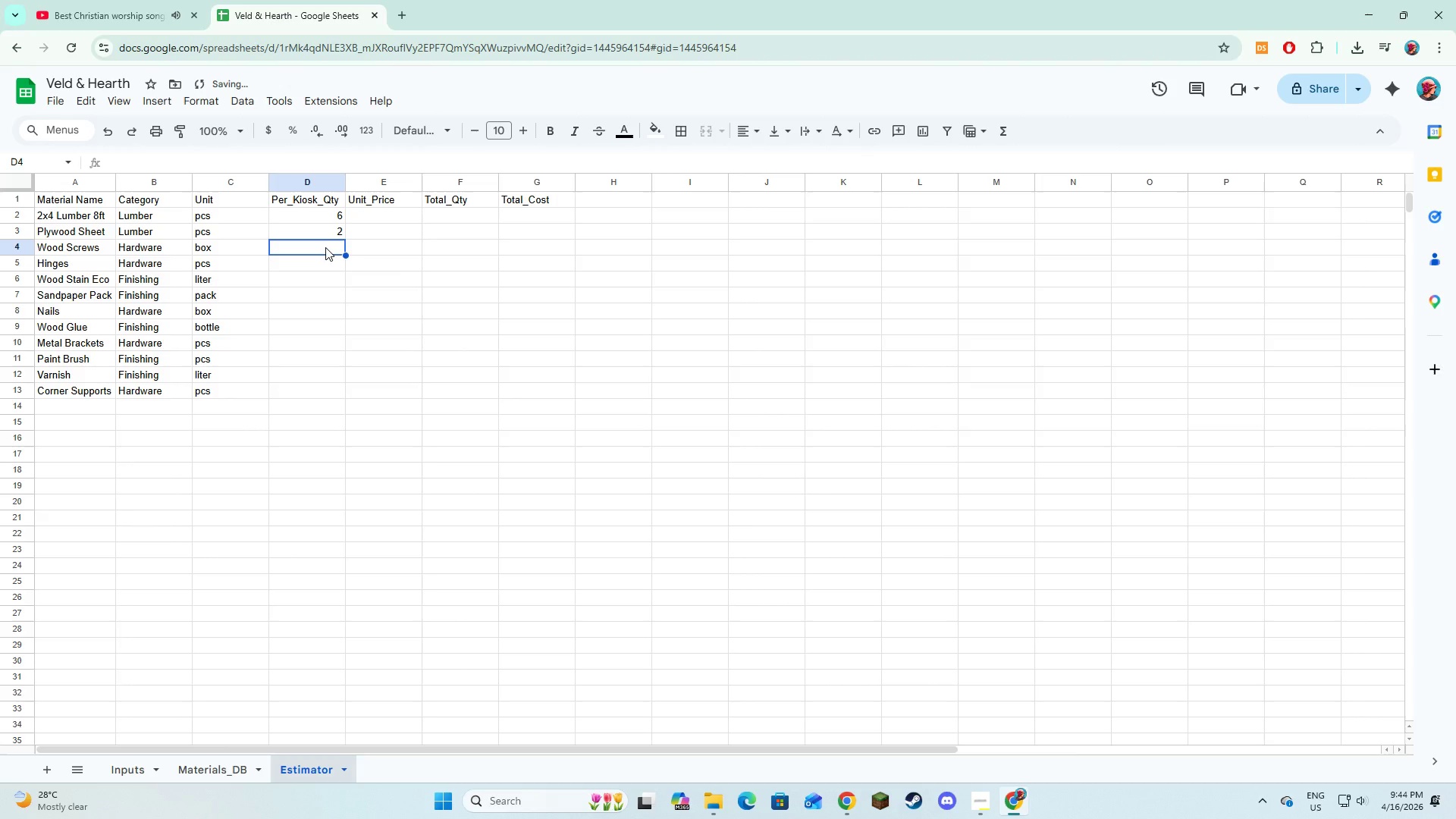 
key(Equal)
 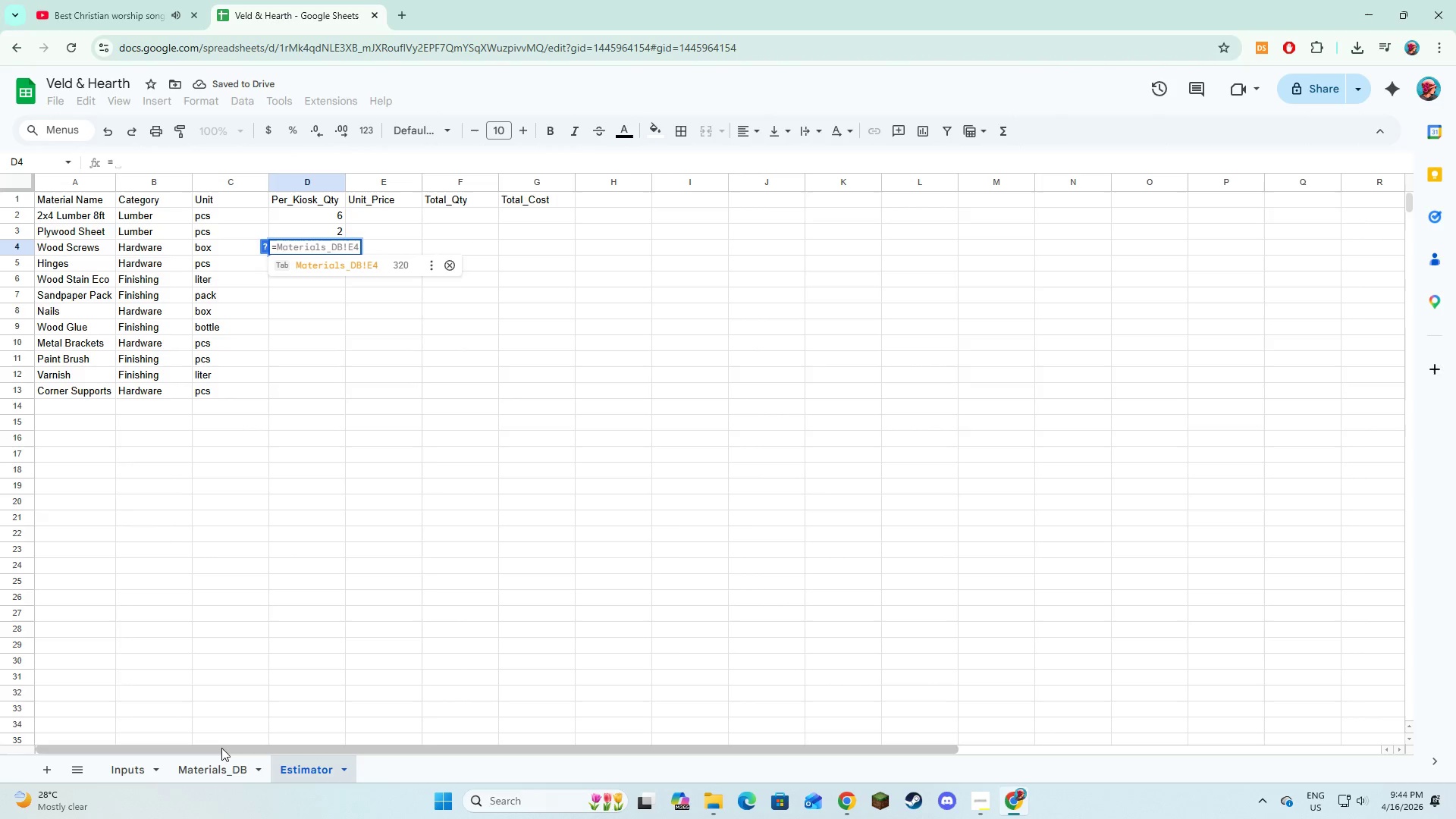 
left_click([217, 771])
 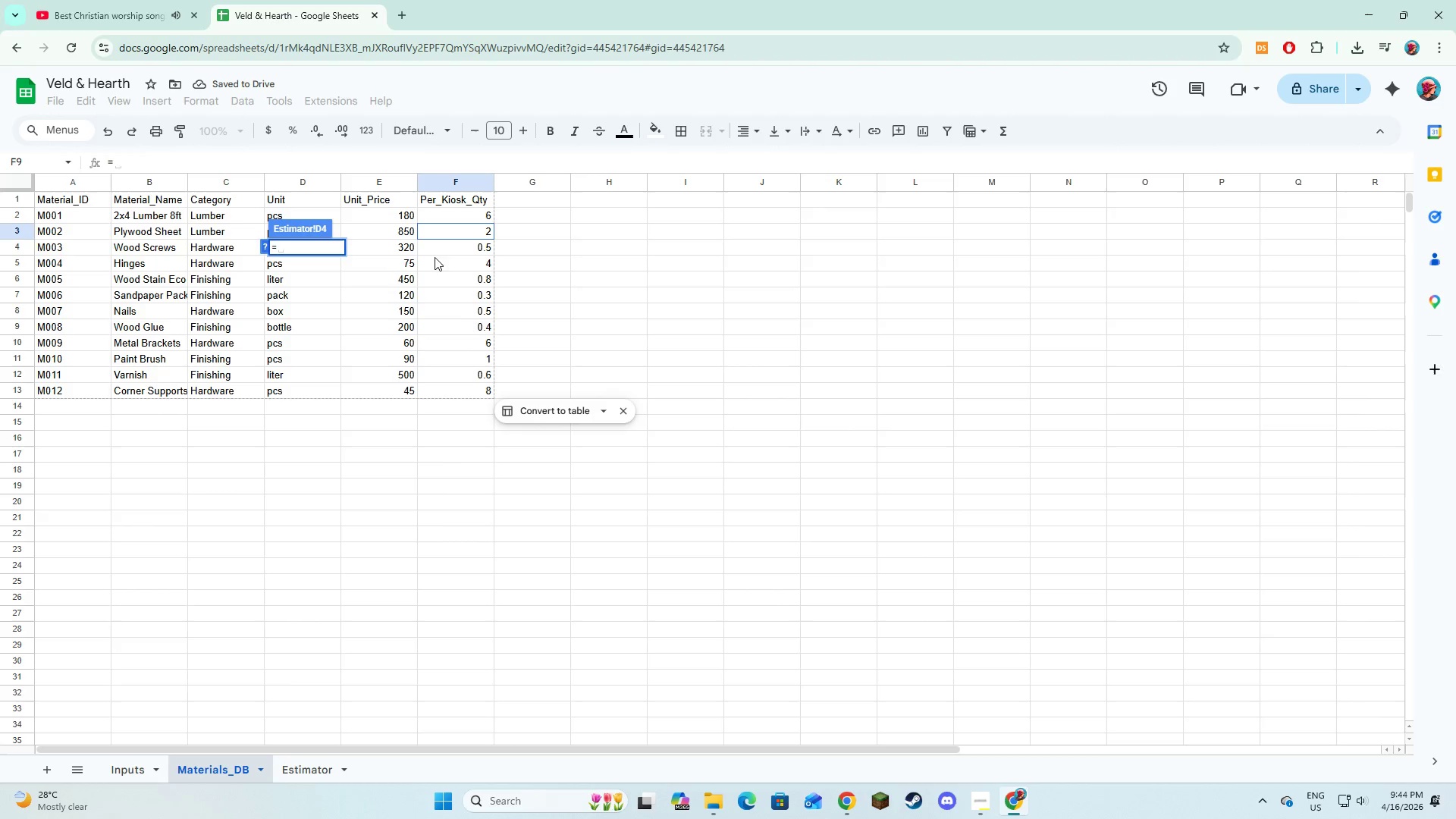 
left_click([437, 249])
 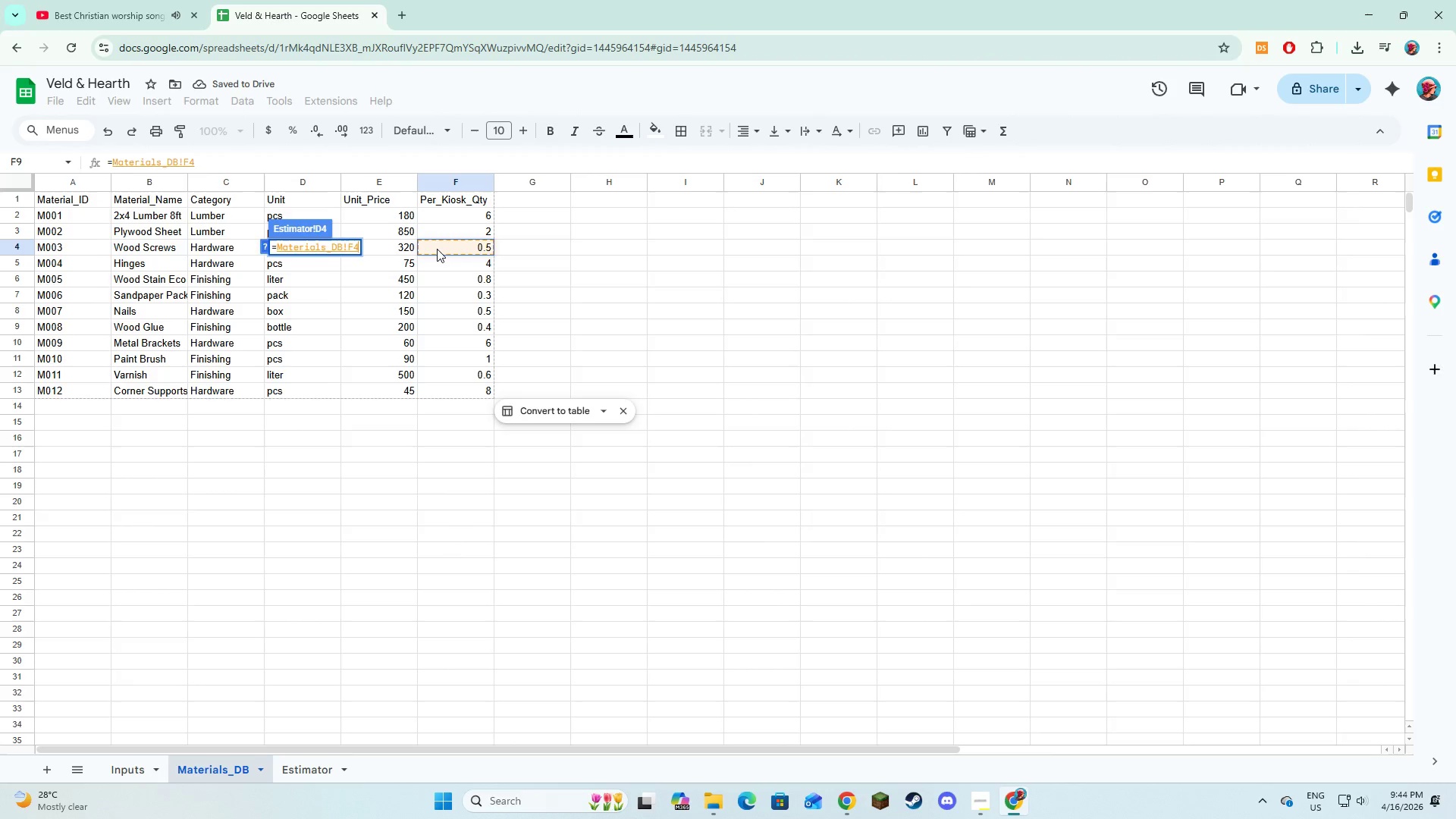 
key(NumpadEnter)
 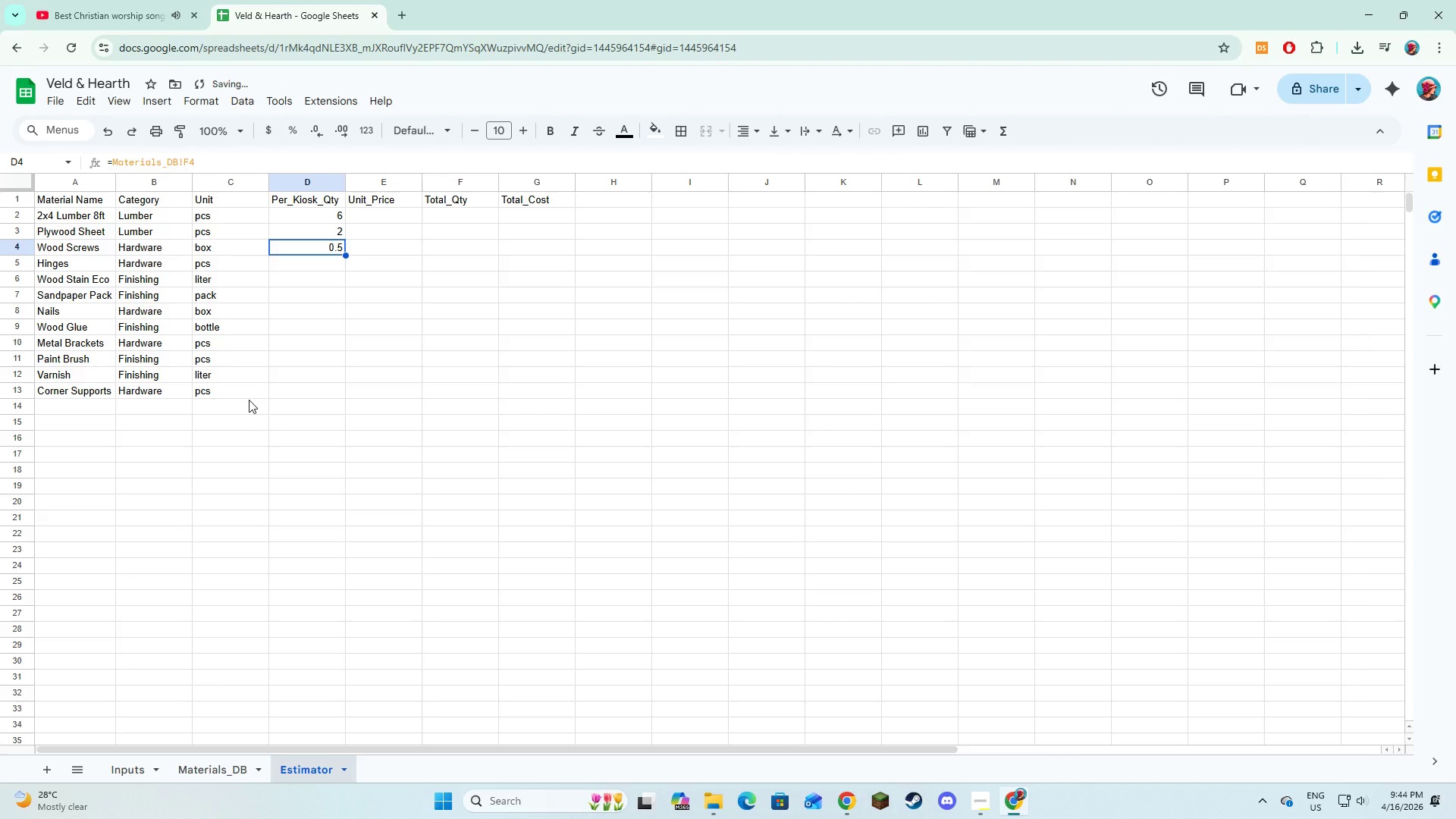 
key(Enter)
 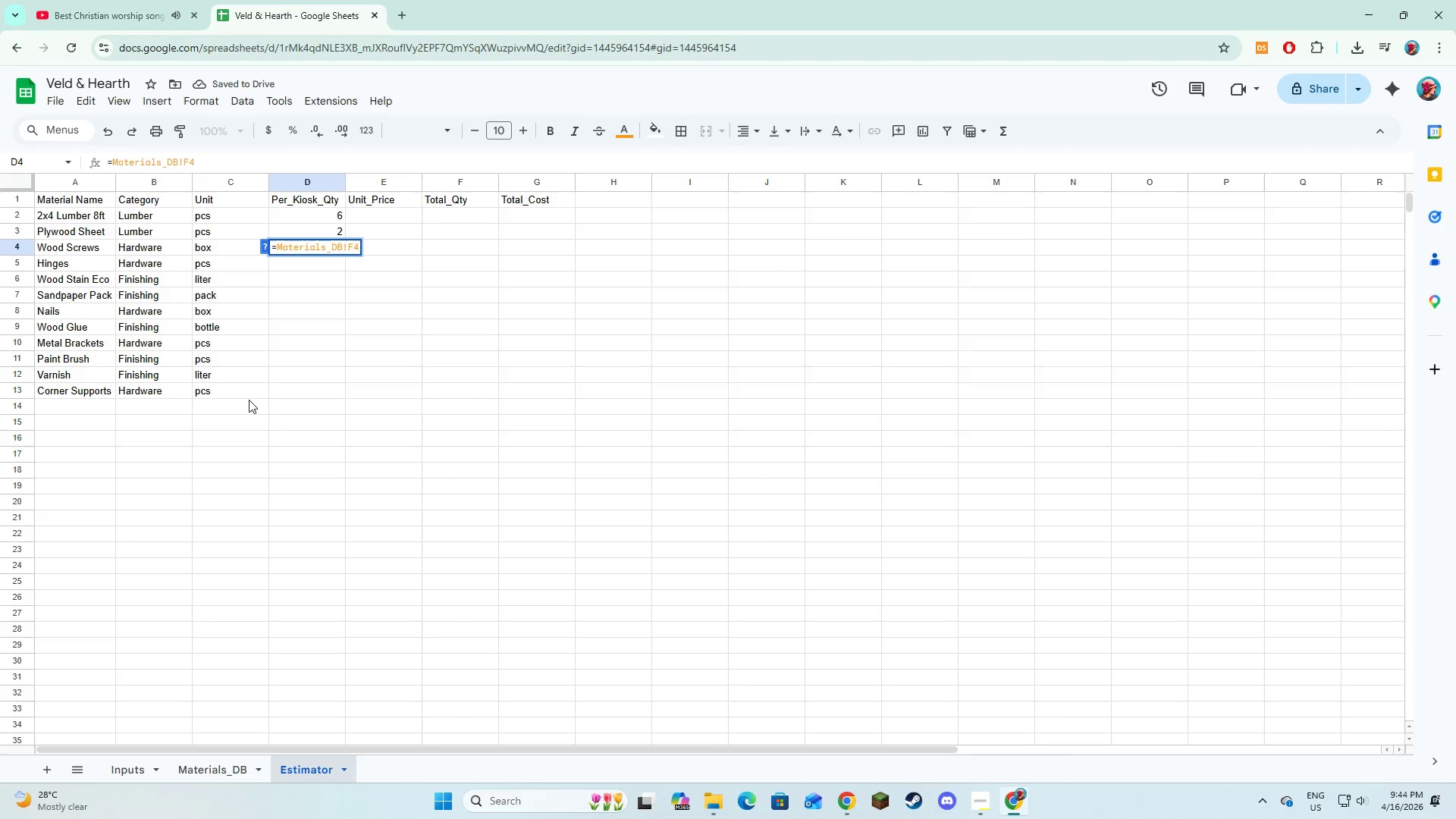 
key(Enter)
 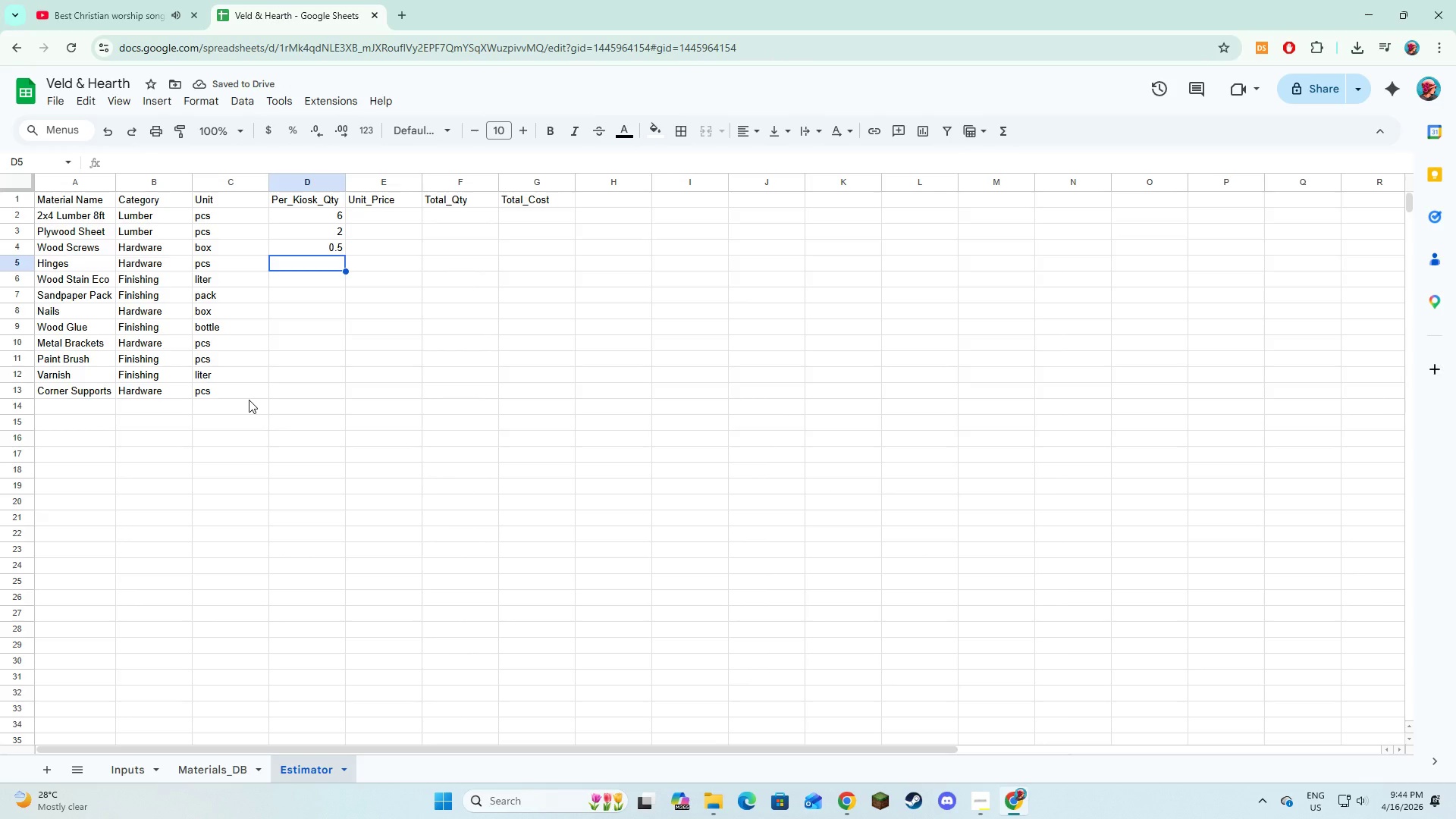 
key(Equal)
 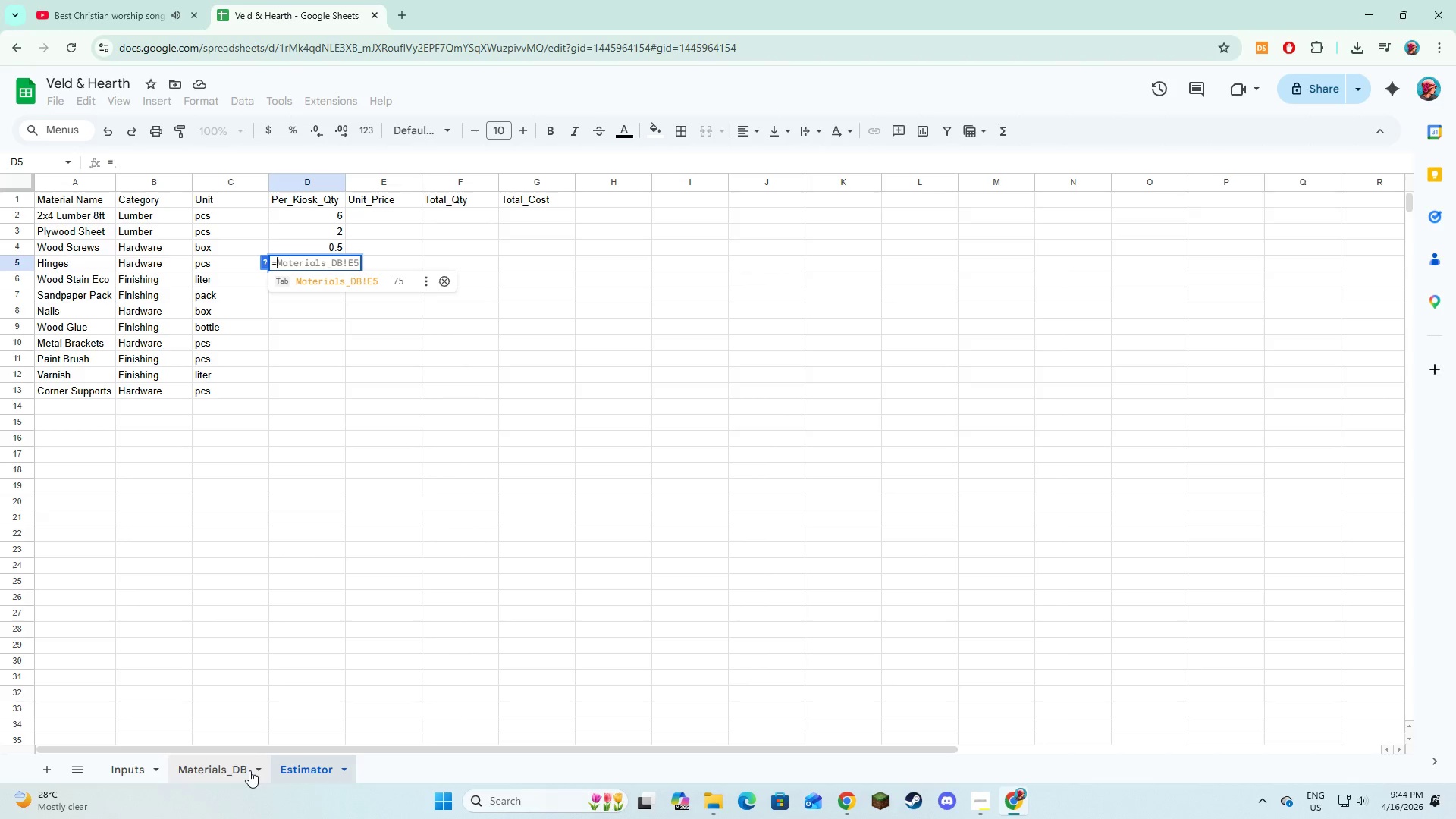 
left_click([249, 770])
 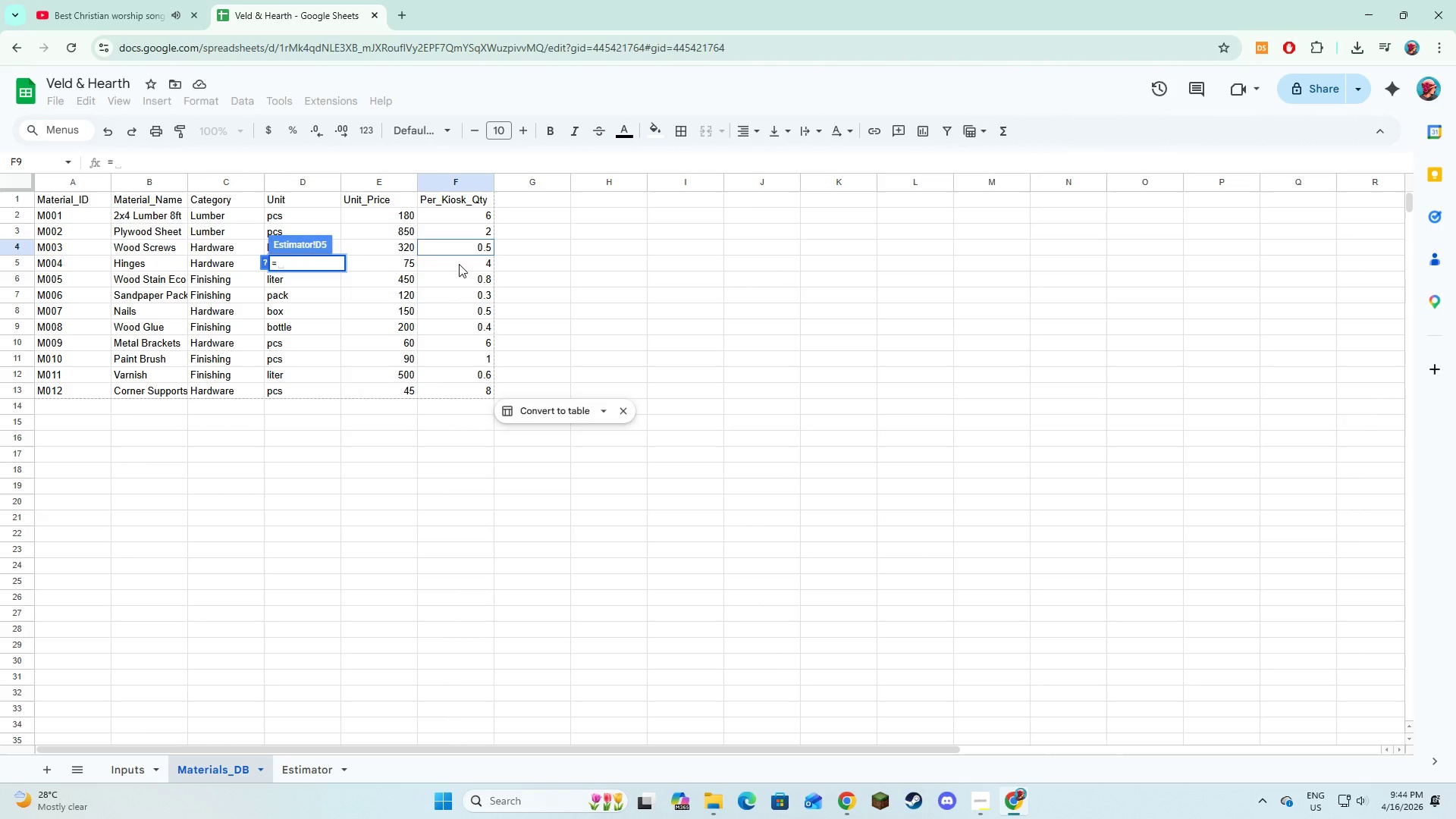 
left_click([459, 264])
 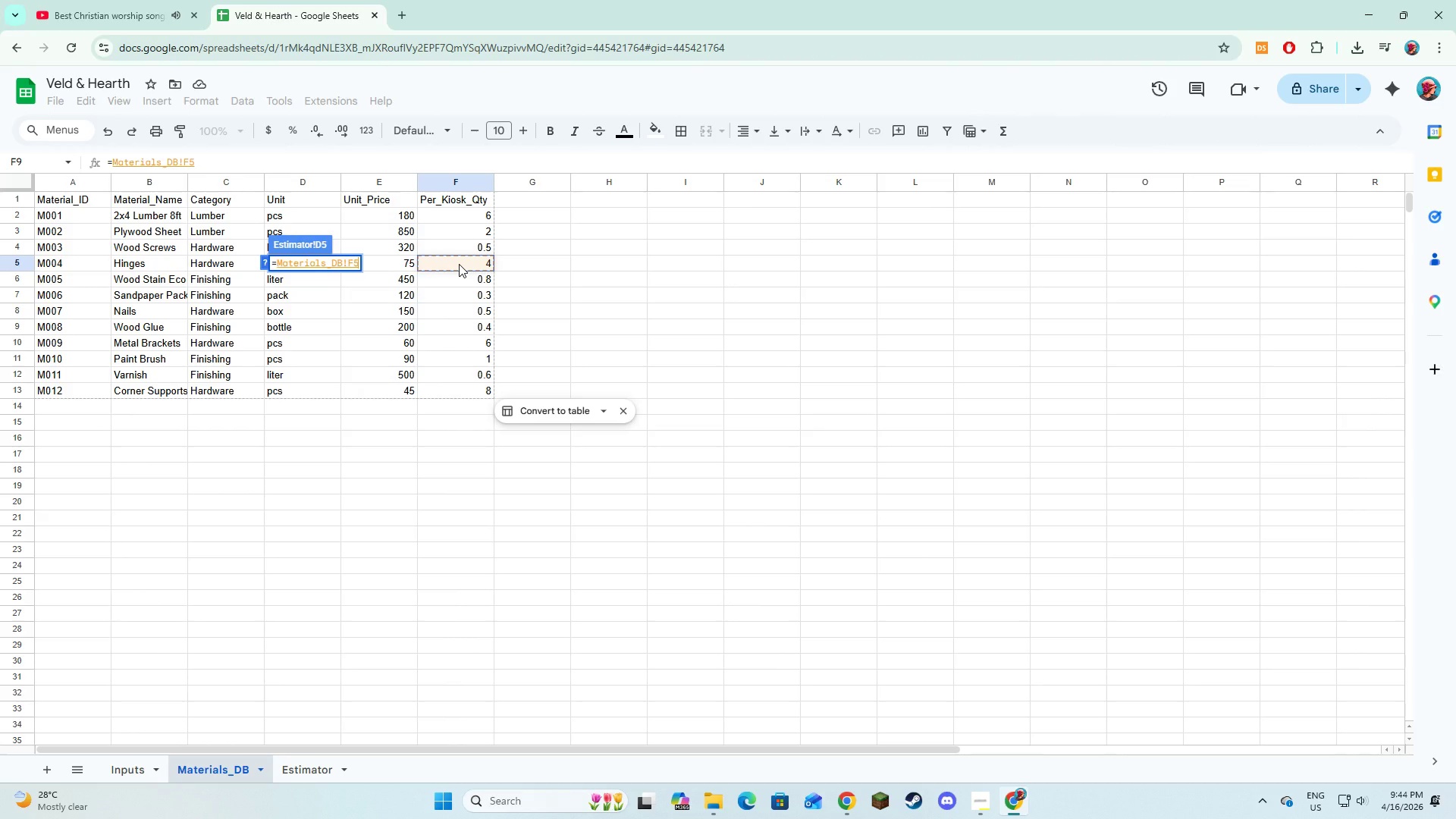 
key(NumpadEnter)
 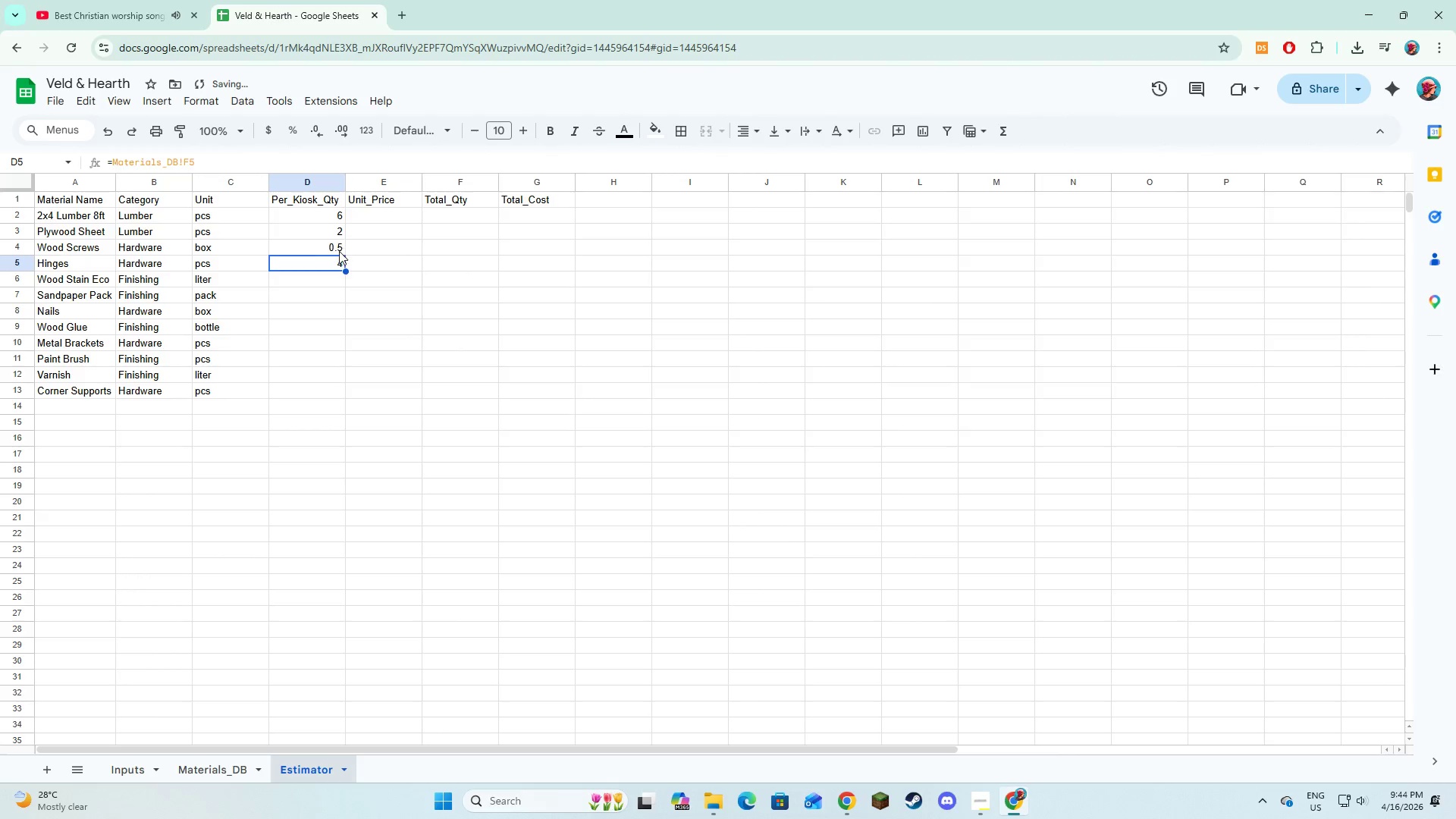 
left_click([332, 278])
 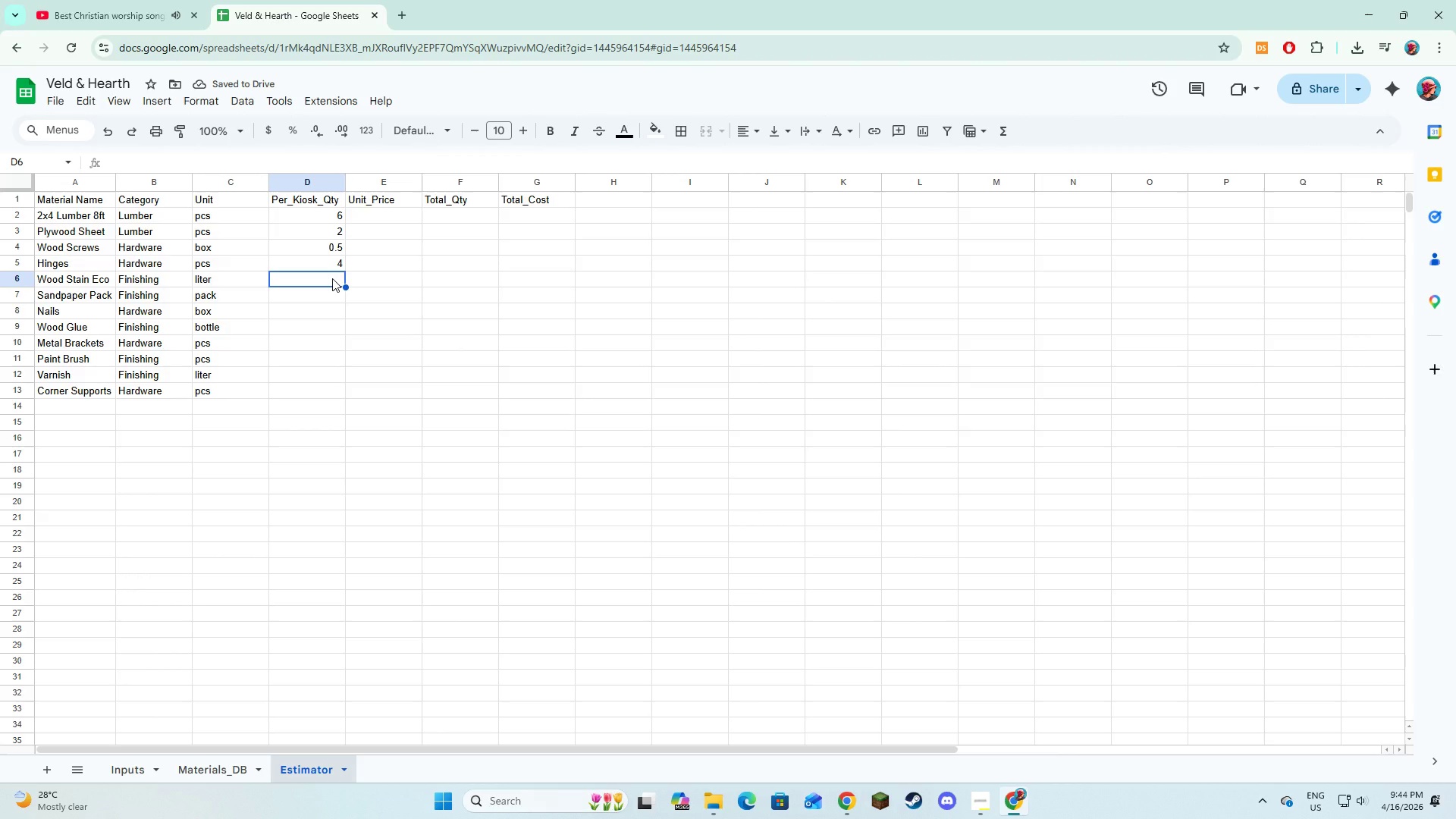 
key(Equal)
 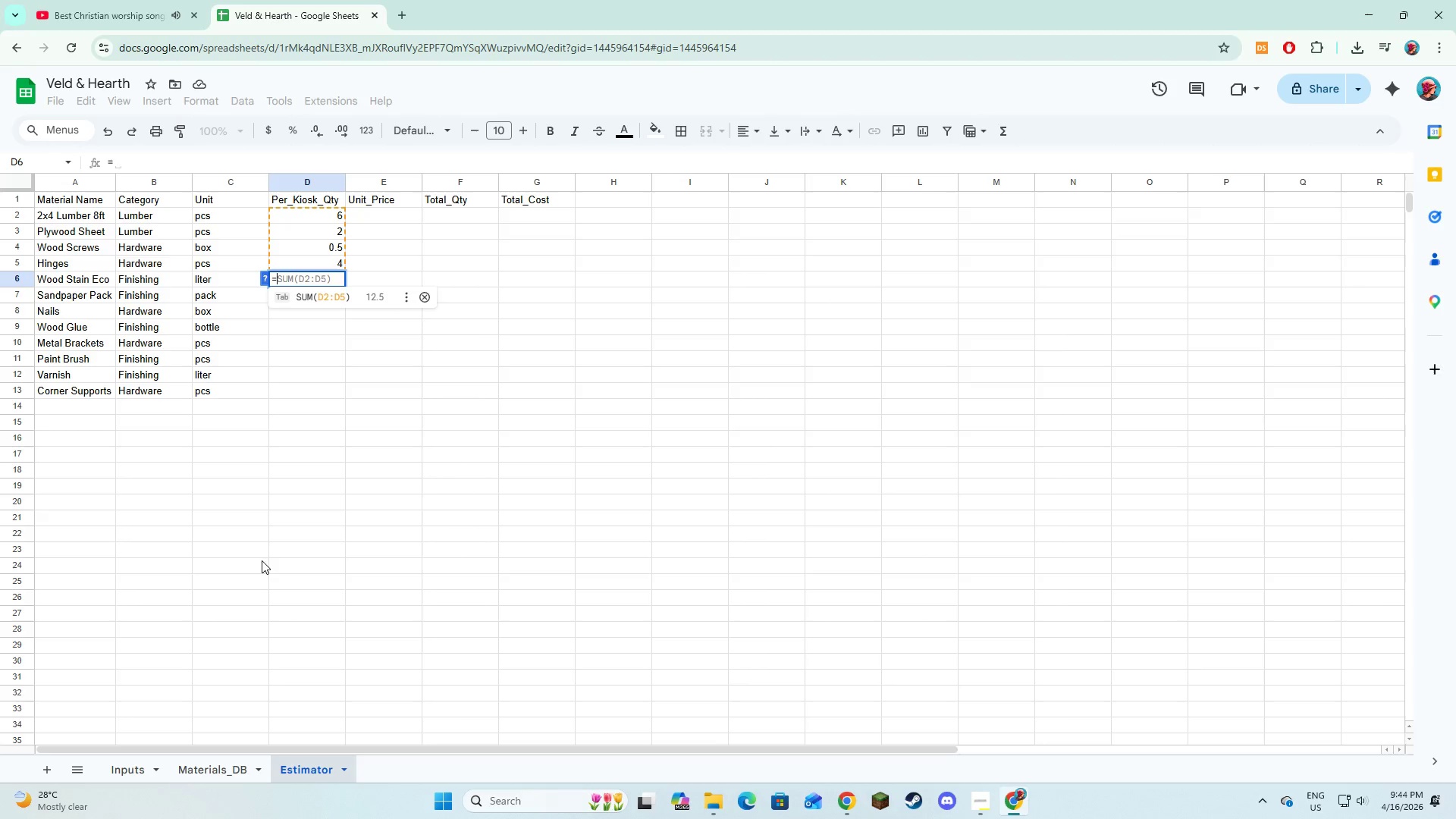 
left_click([191, 764])
 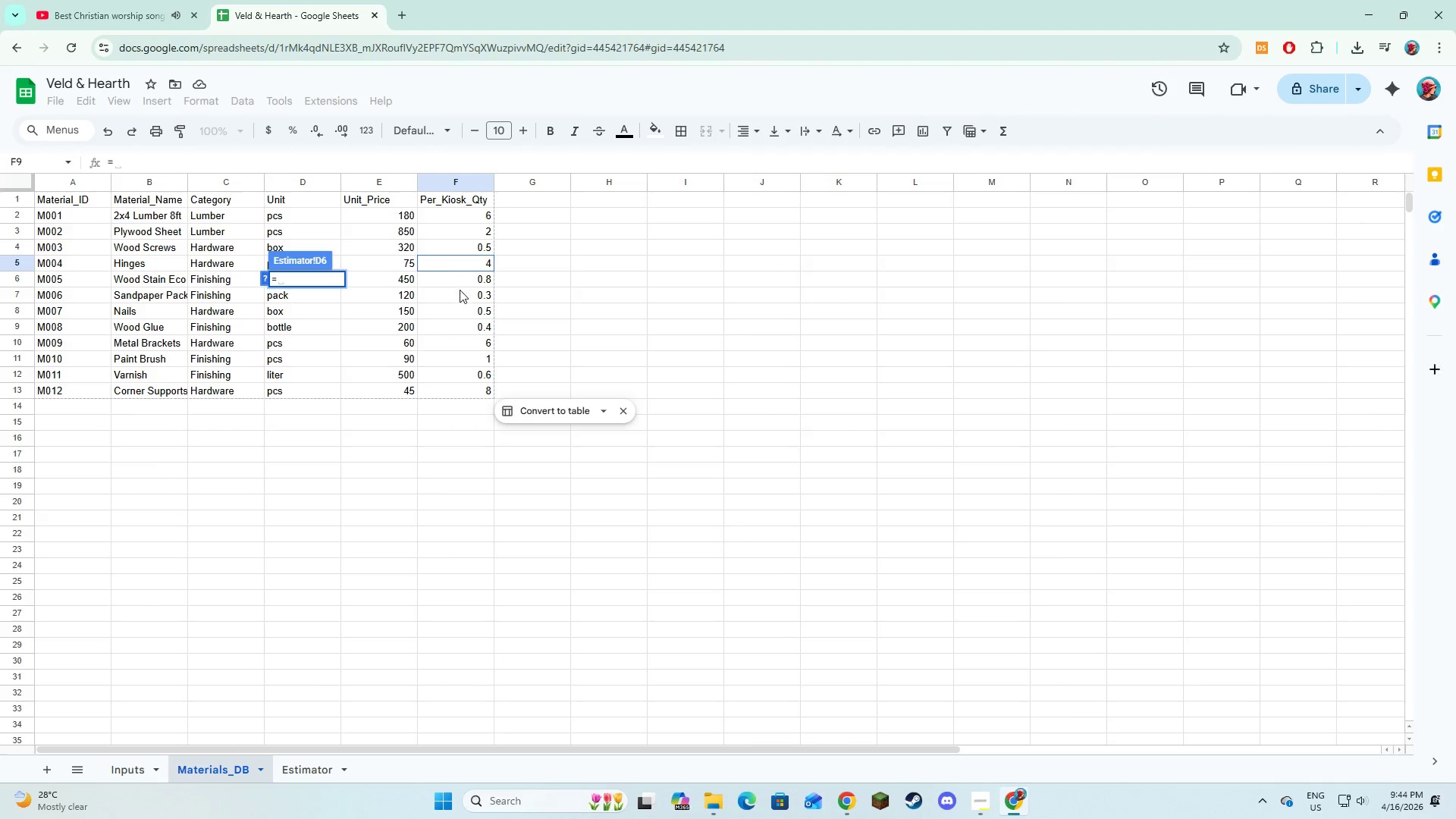 
left_click([463, 280])
 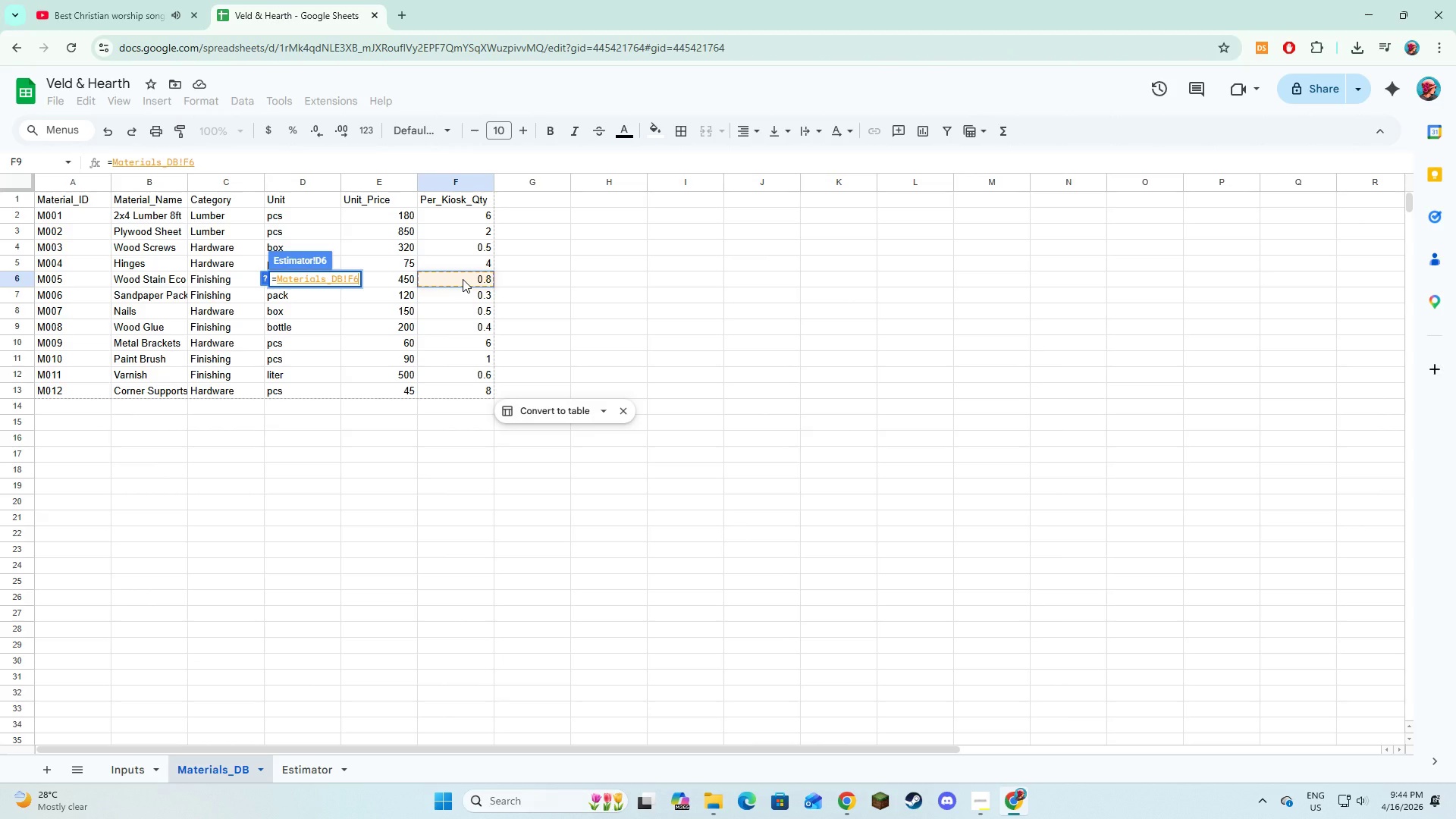 
key(NumpadEnter)
 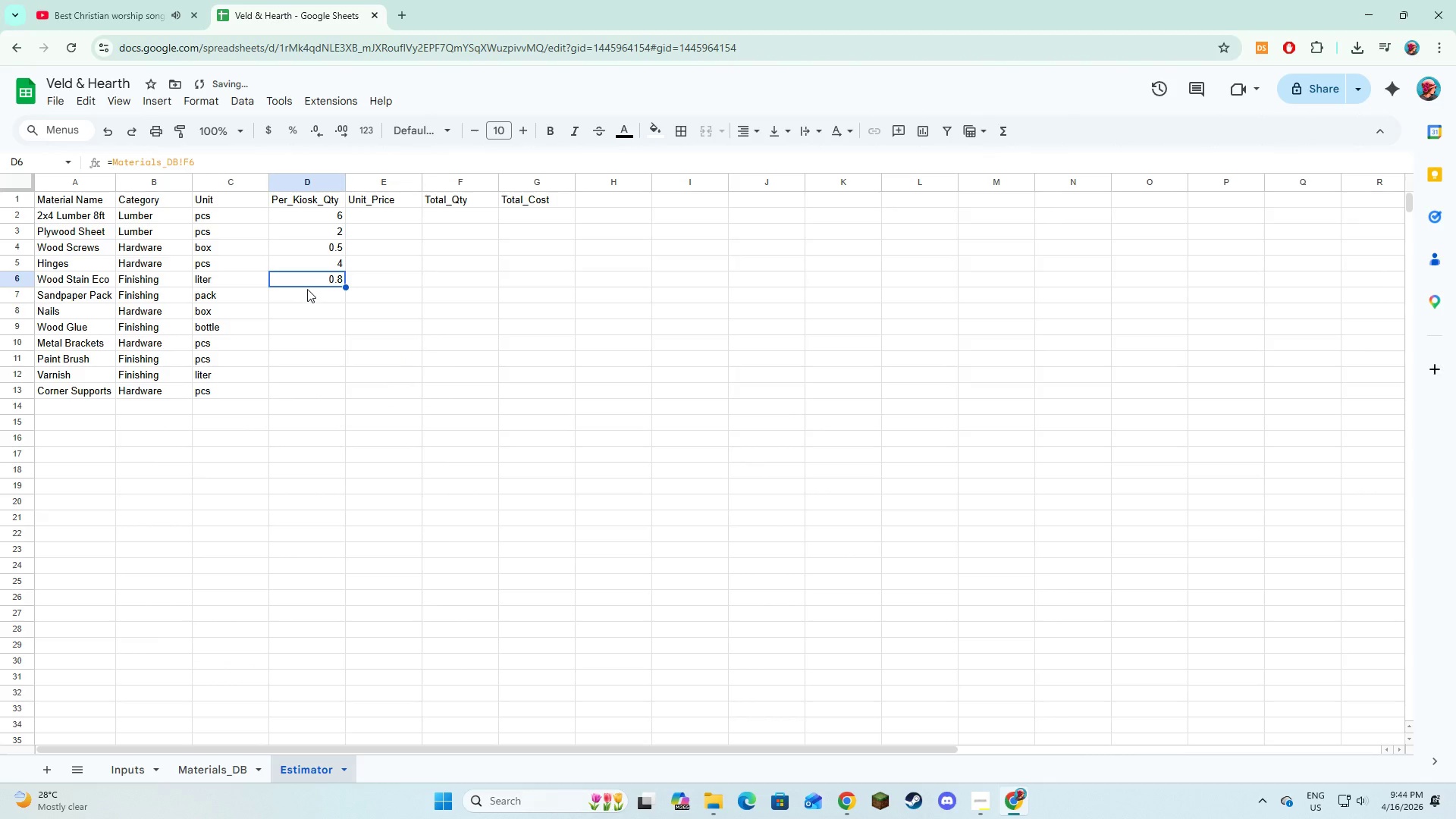 
left_click([309, 292])
 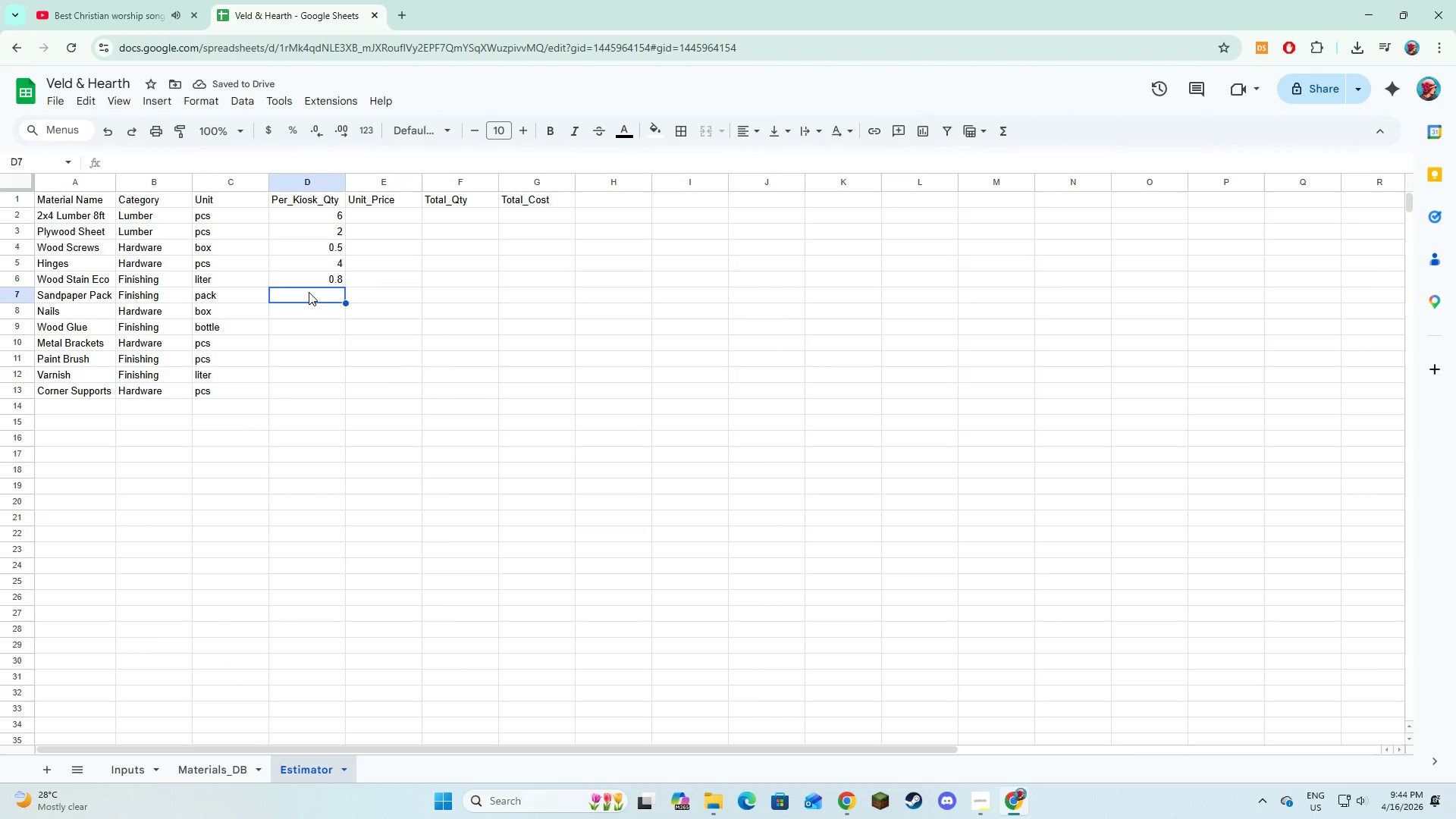 
key(Equal)
 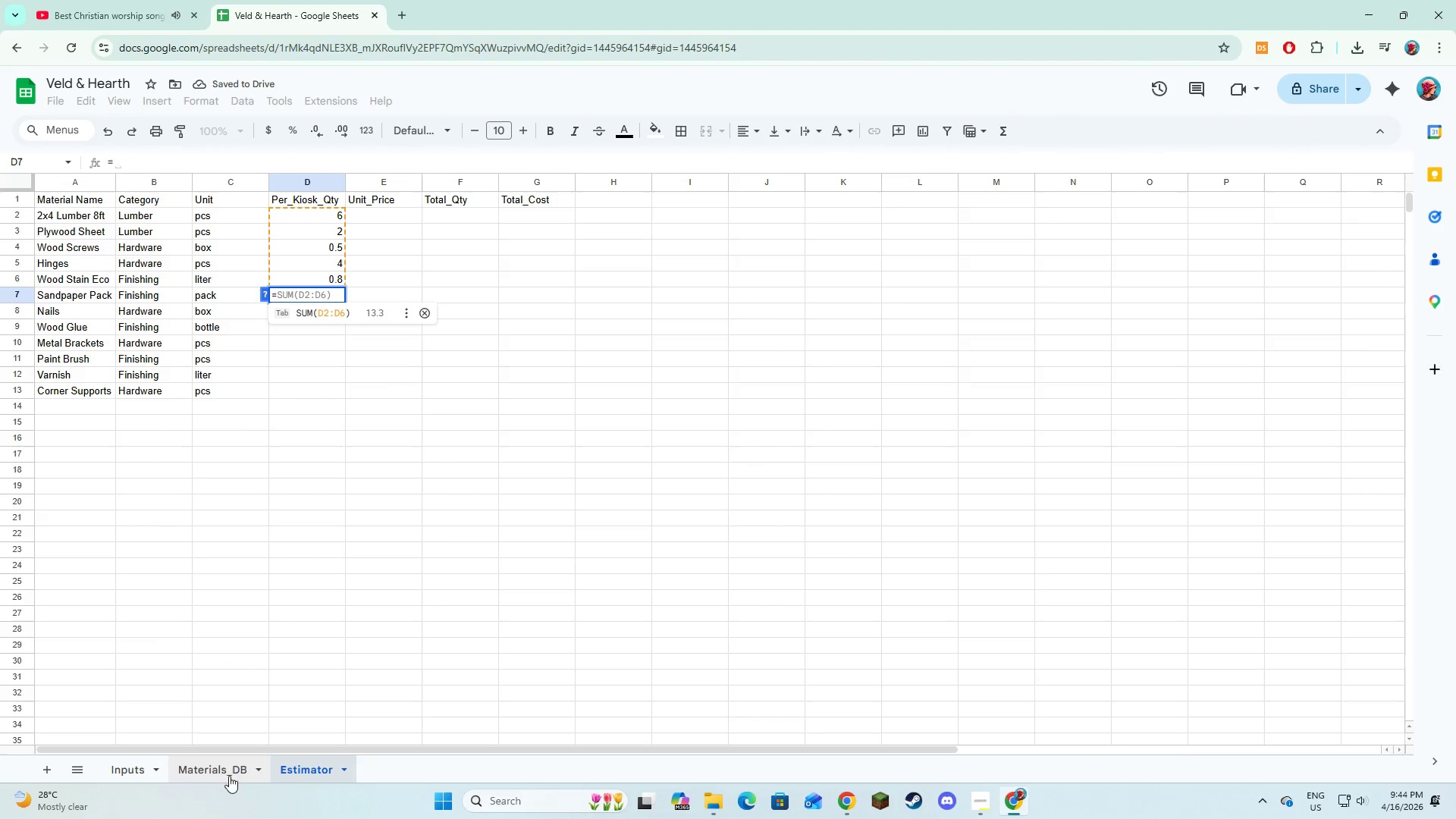 
left_click([221, 770])
 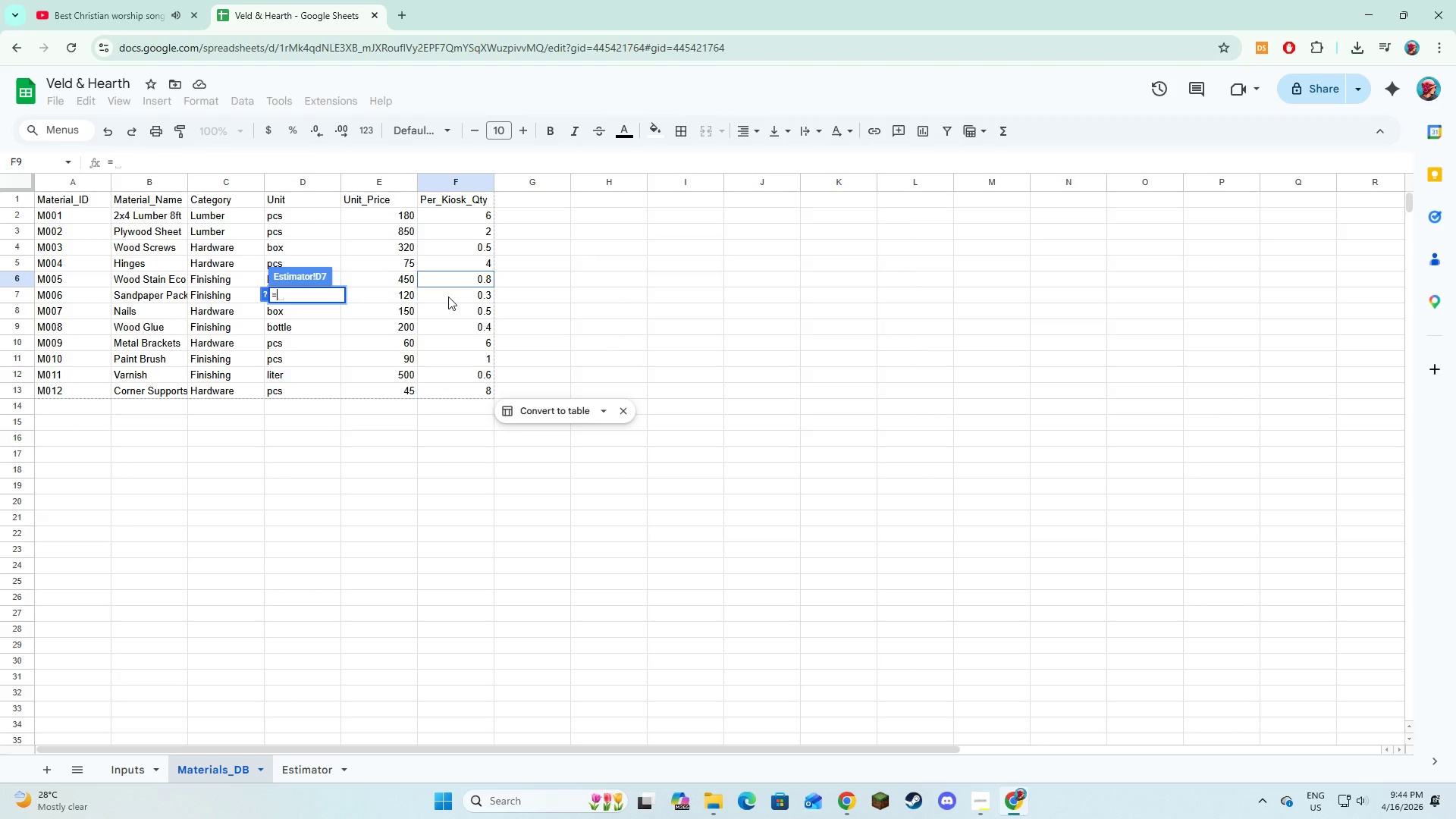 
left_click([448, 297])
 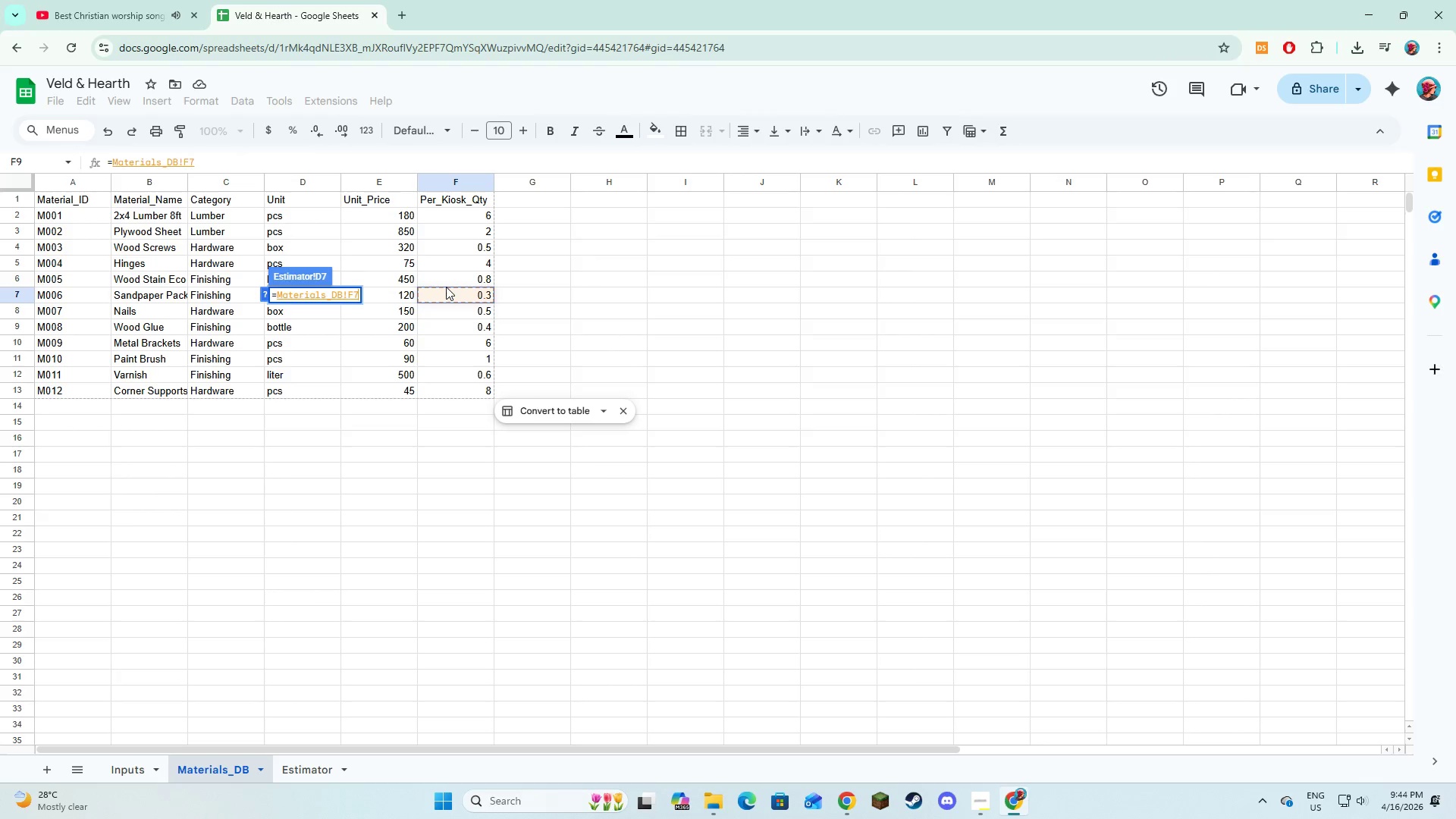 
key(NumpadEnter)
 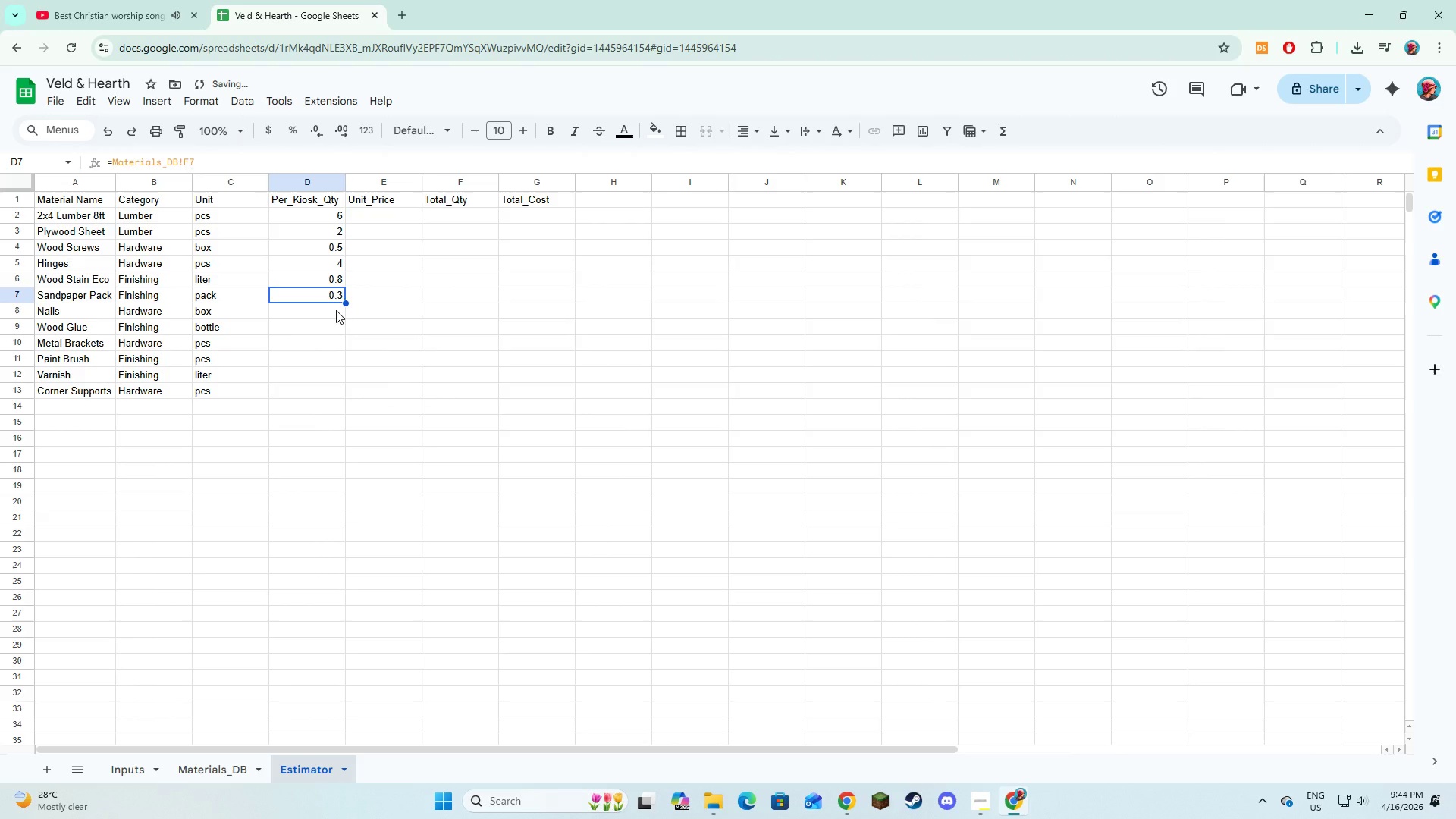 
left_click([336, 310])